 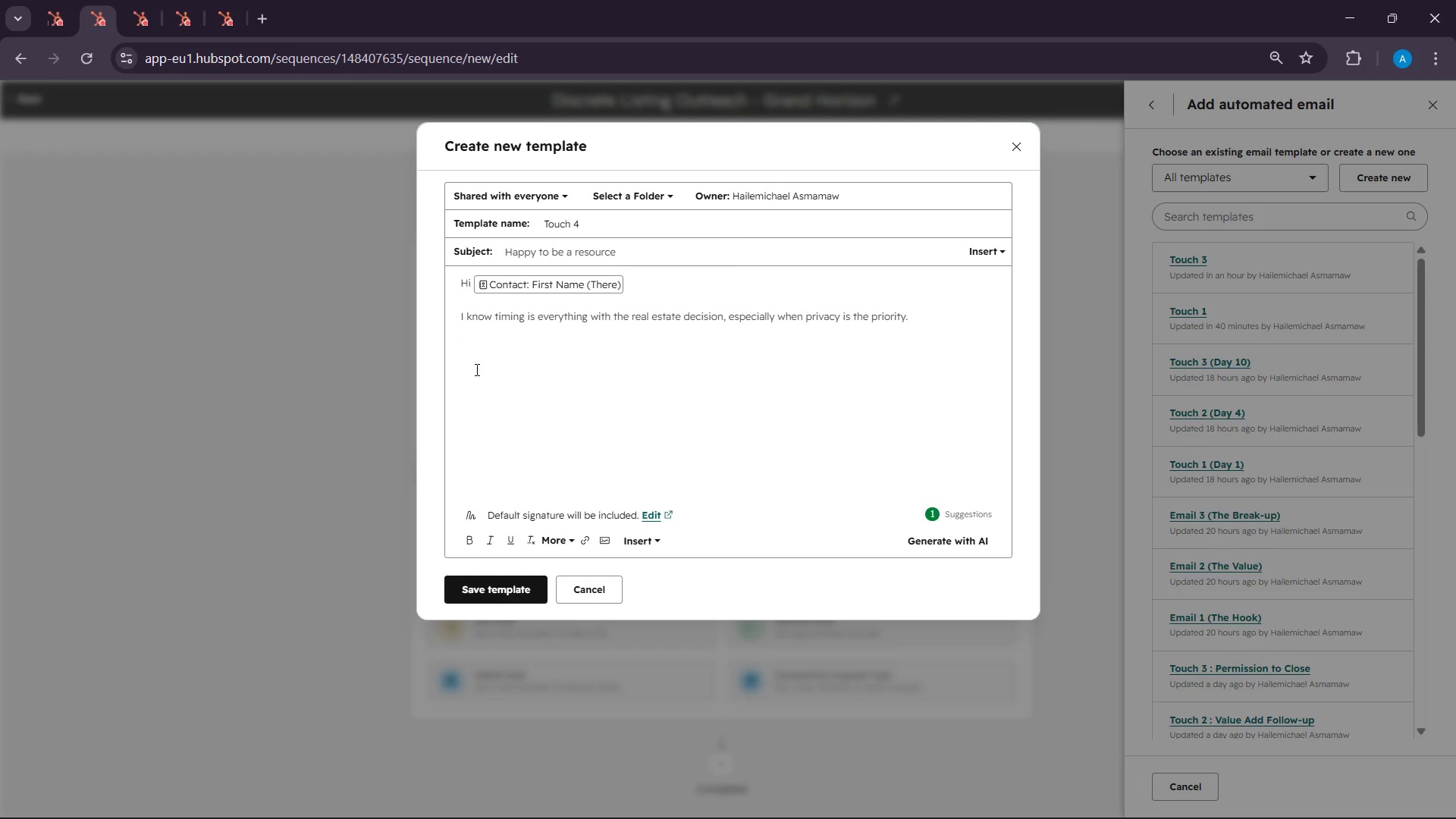 
type(Even id)
key(Backspace)
type(f a move isn't curr)
 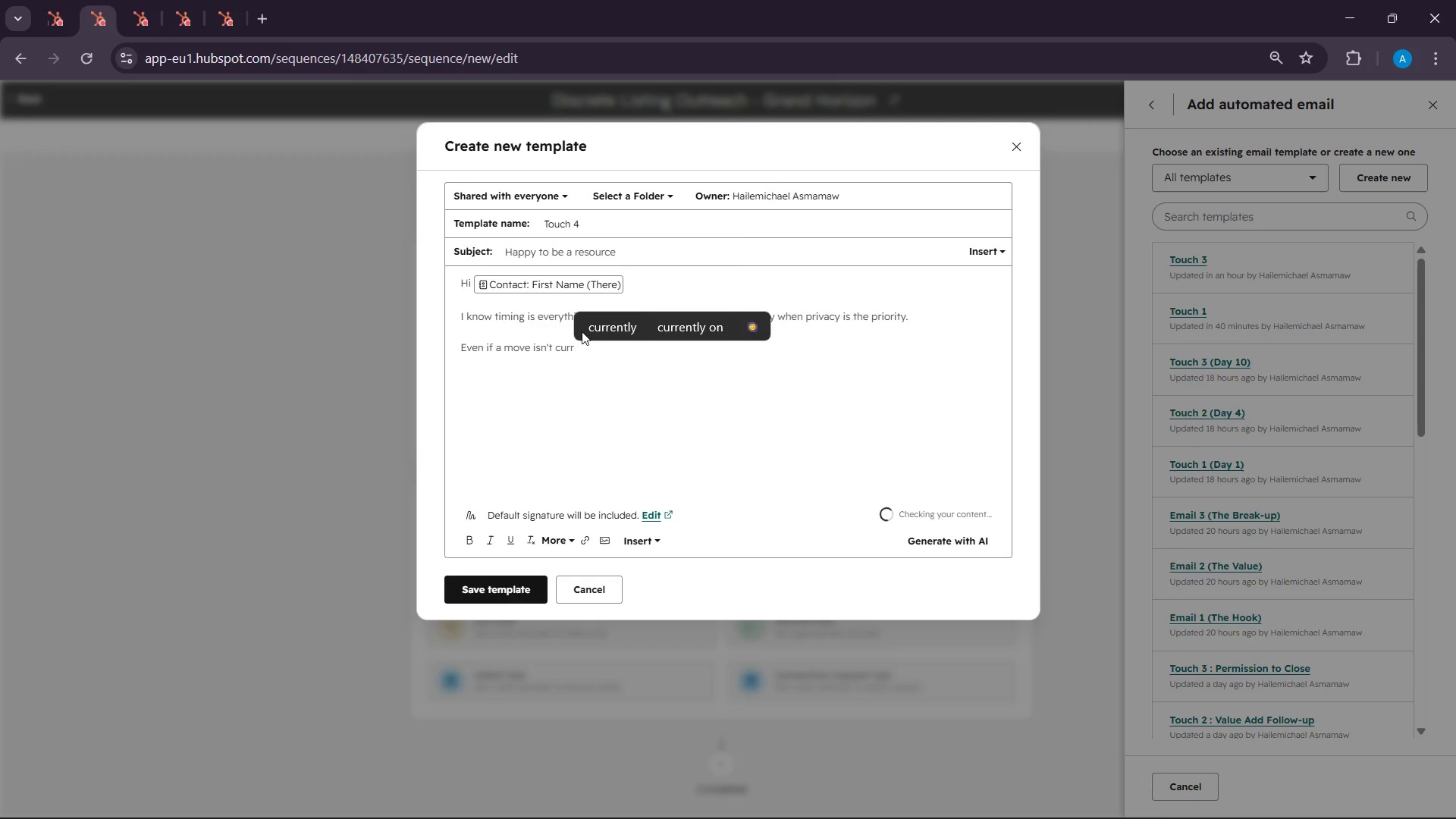 
left_click([622, 336])
 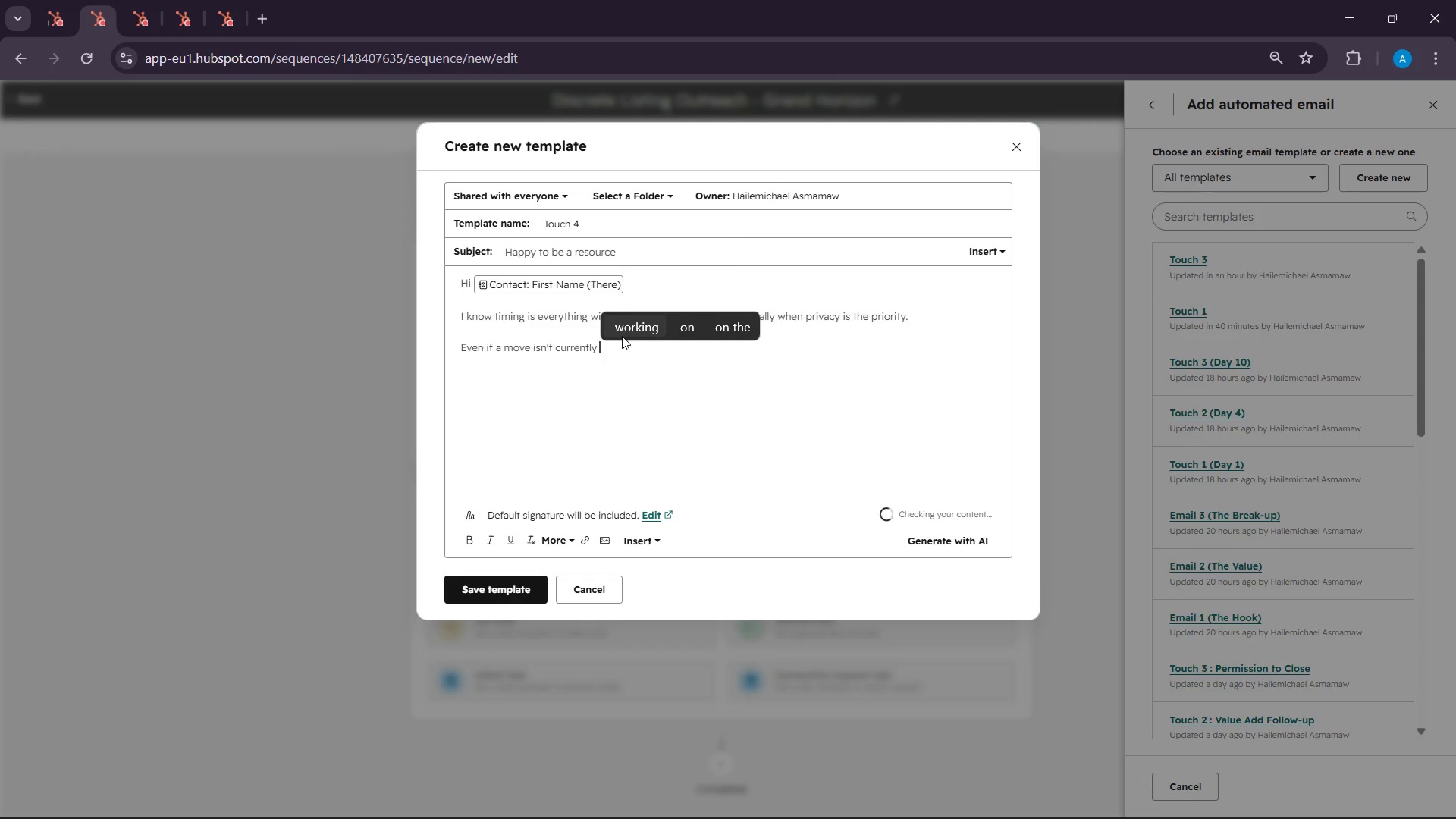 
type(on your radar )
key(Backspace)
type(, I'm always happy to provide insight into buyers activ)
 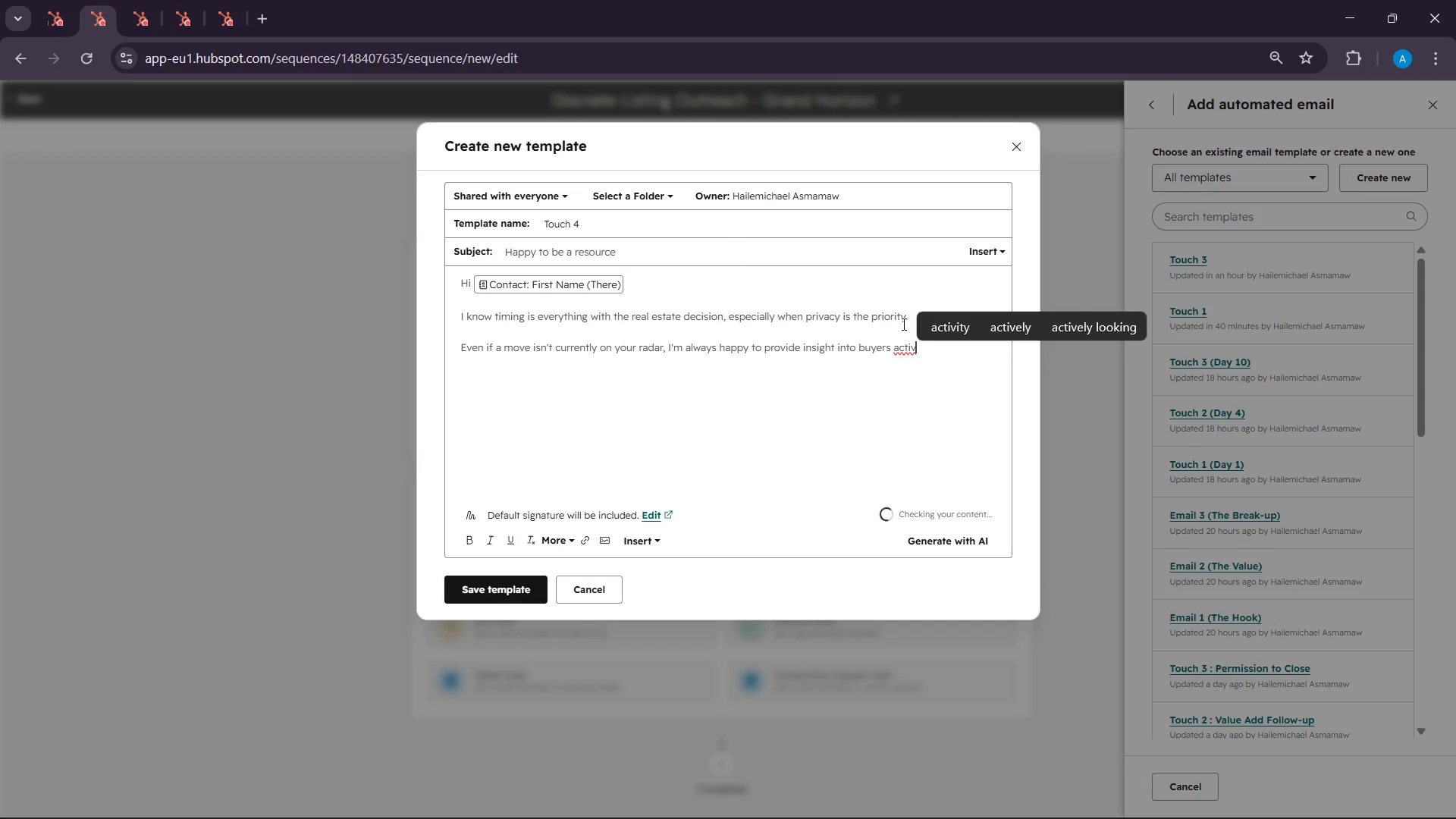 
left_click([950, 327])
 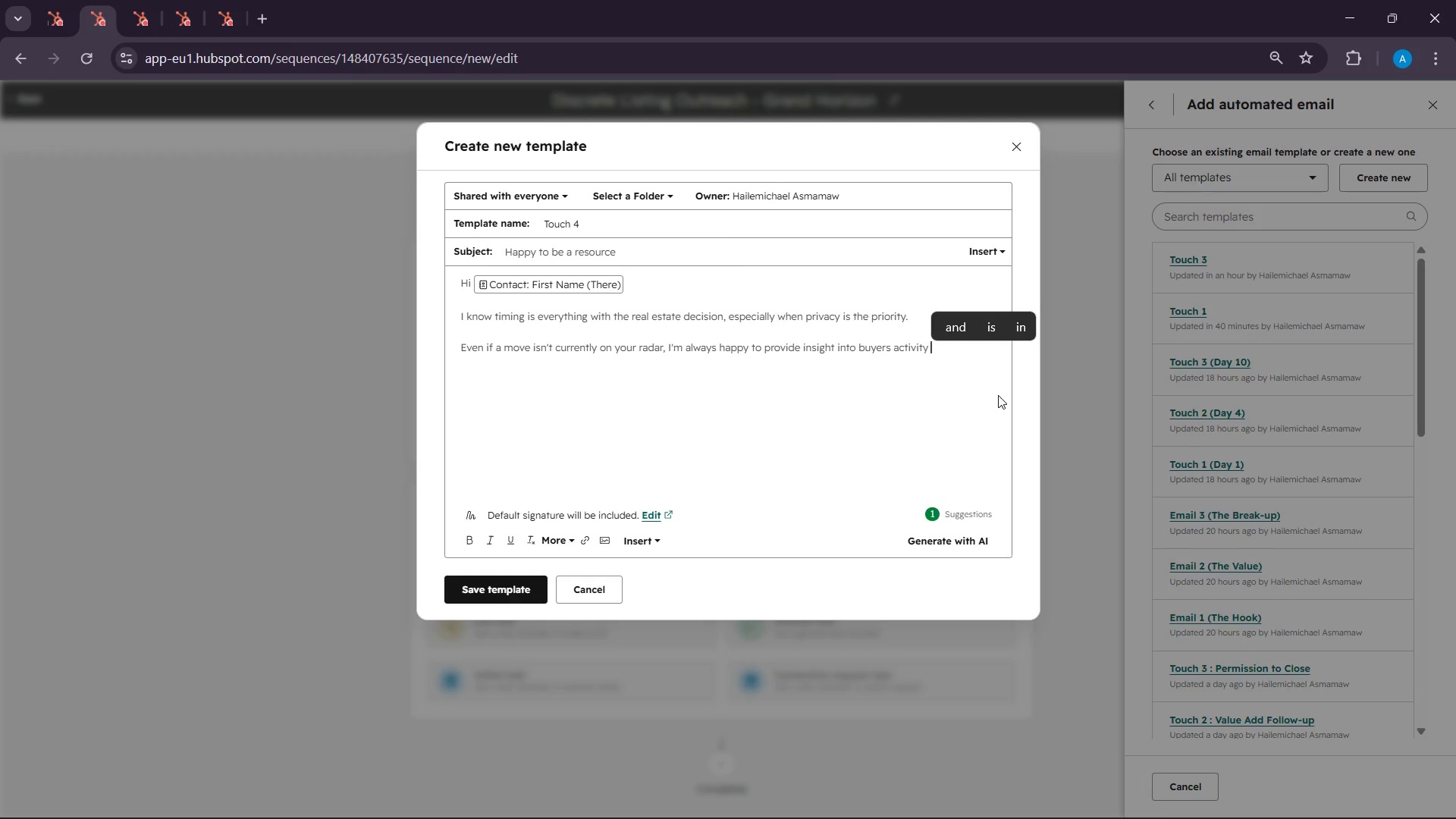 
type(within )
 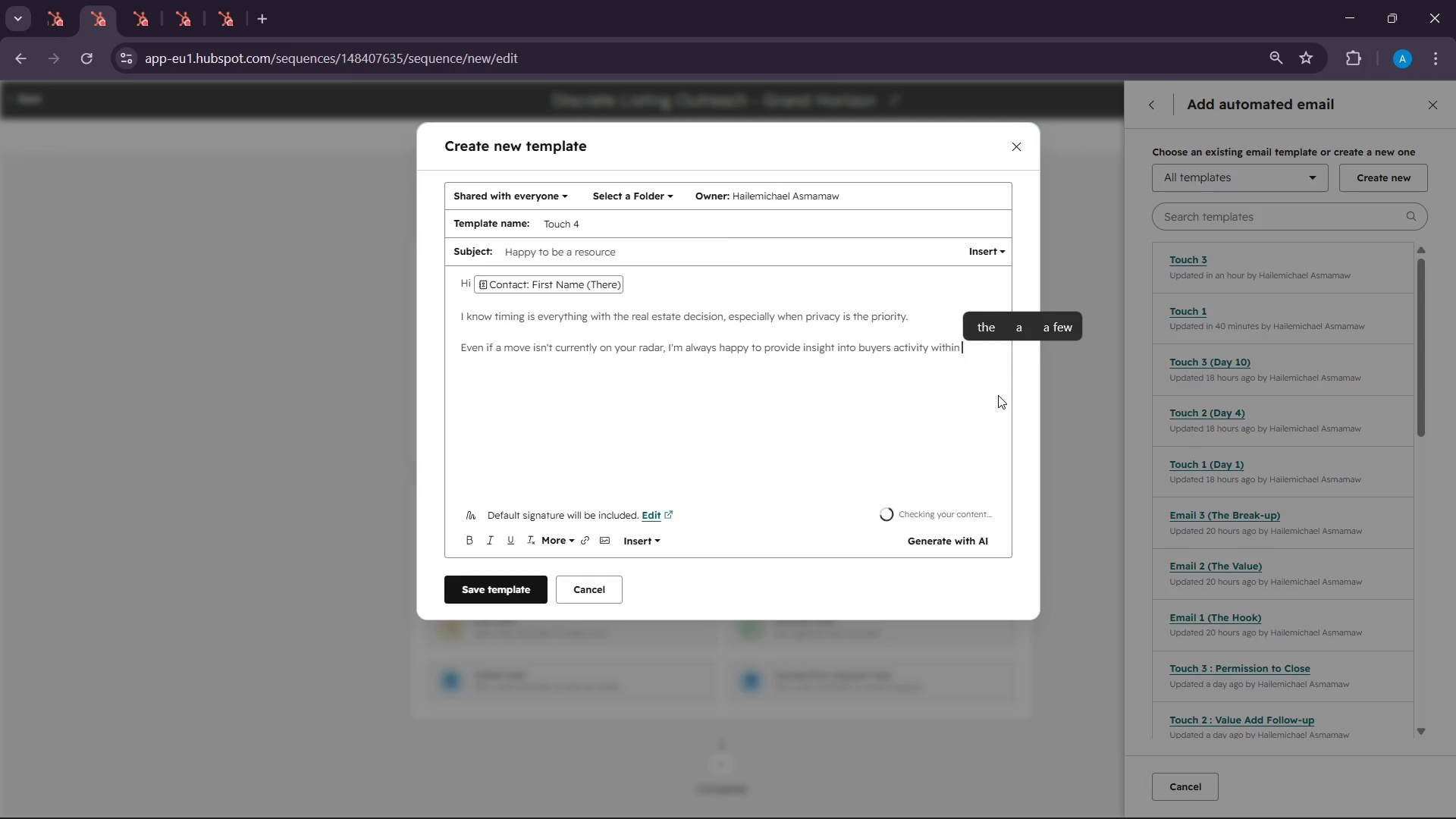 
key(Enter)
 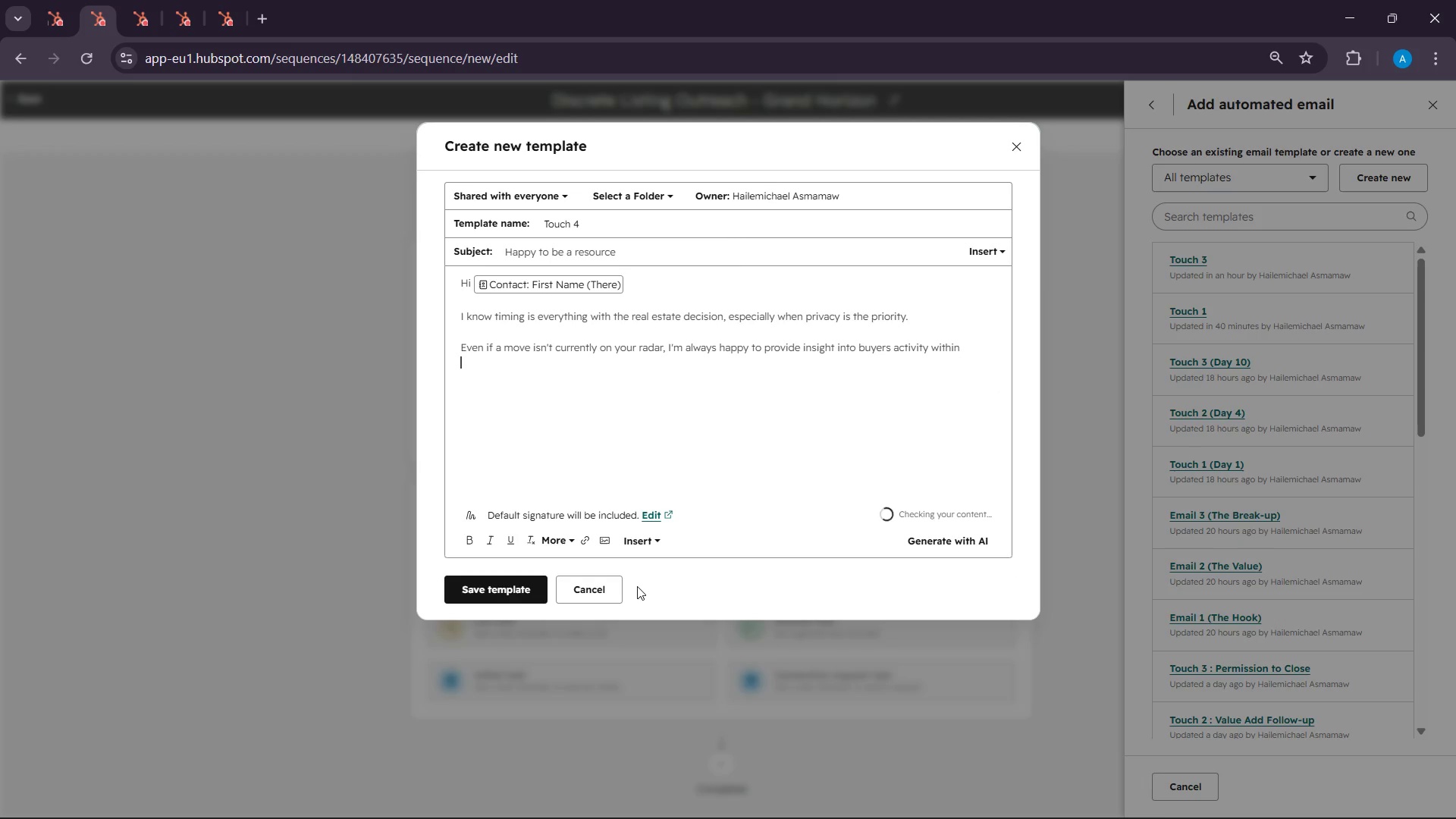 
left_click([645, 548])
 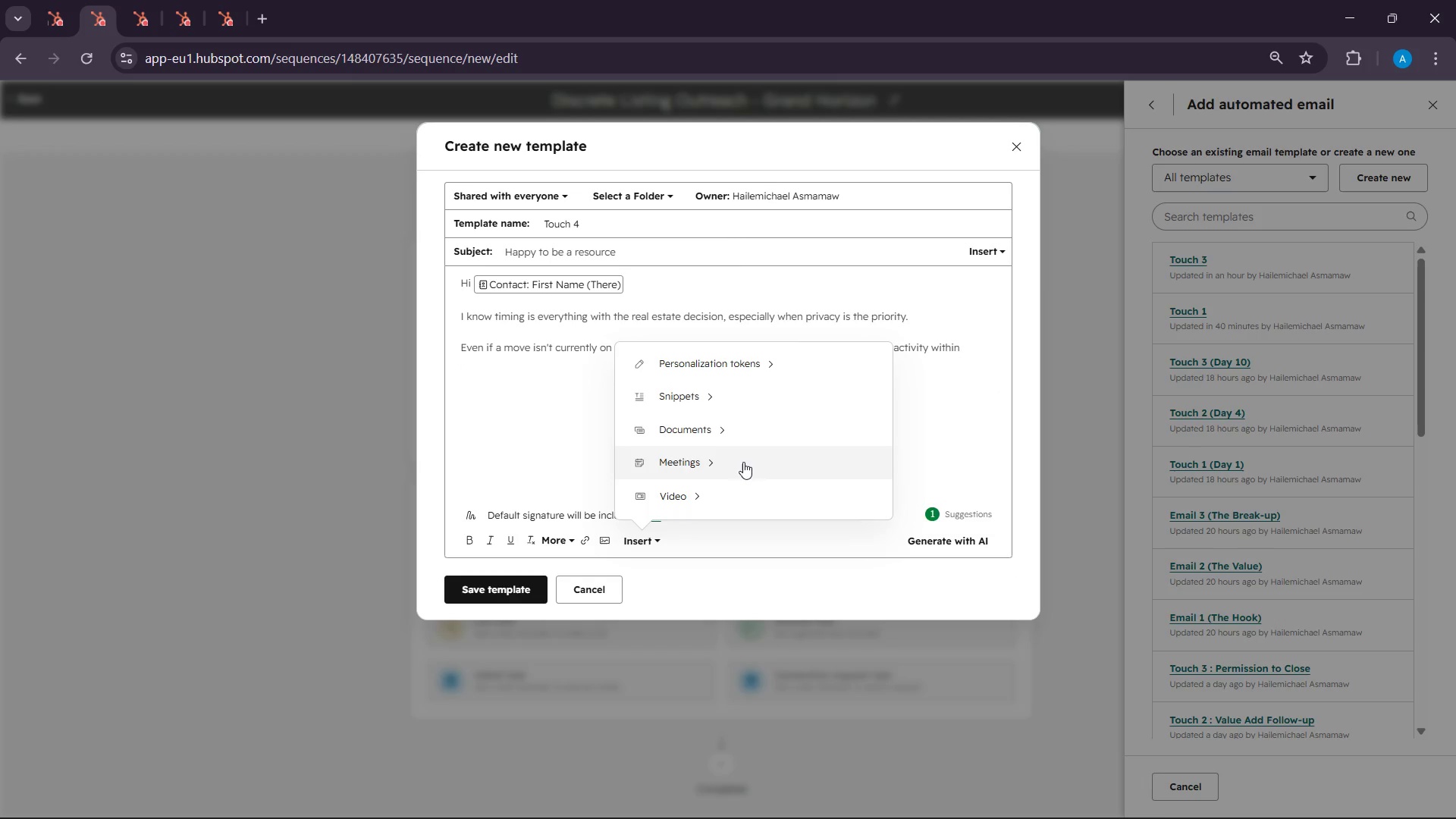 
left_click_drag(start_coordinate=[718, 383], to_coordinate=[717, 368])
 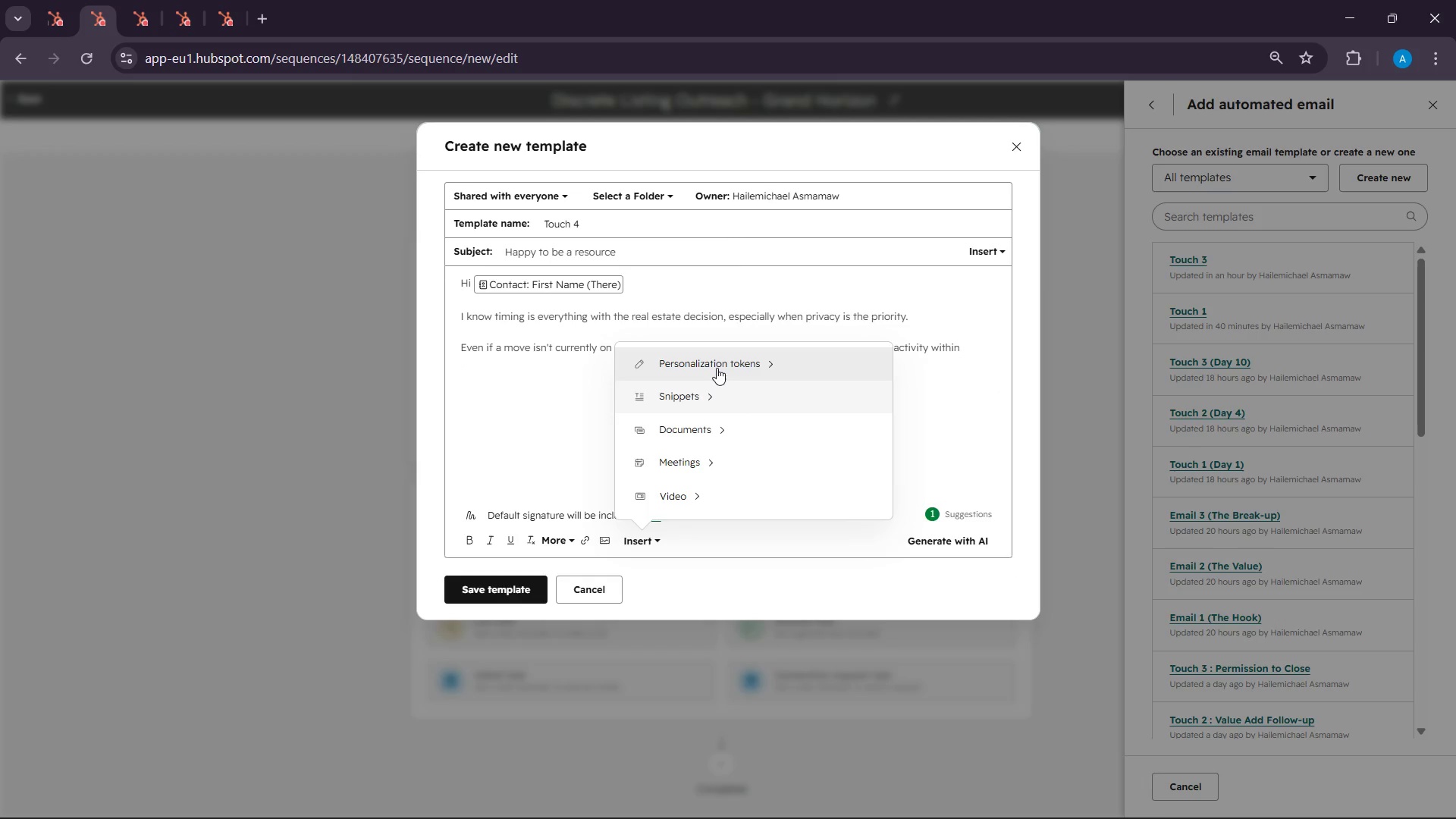 
left_click([717, 368])
 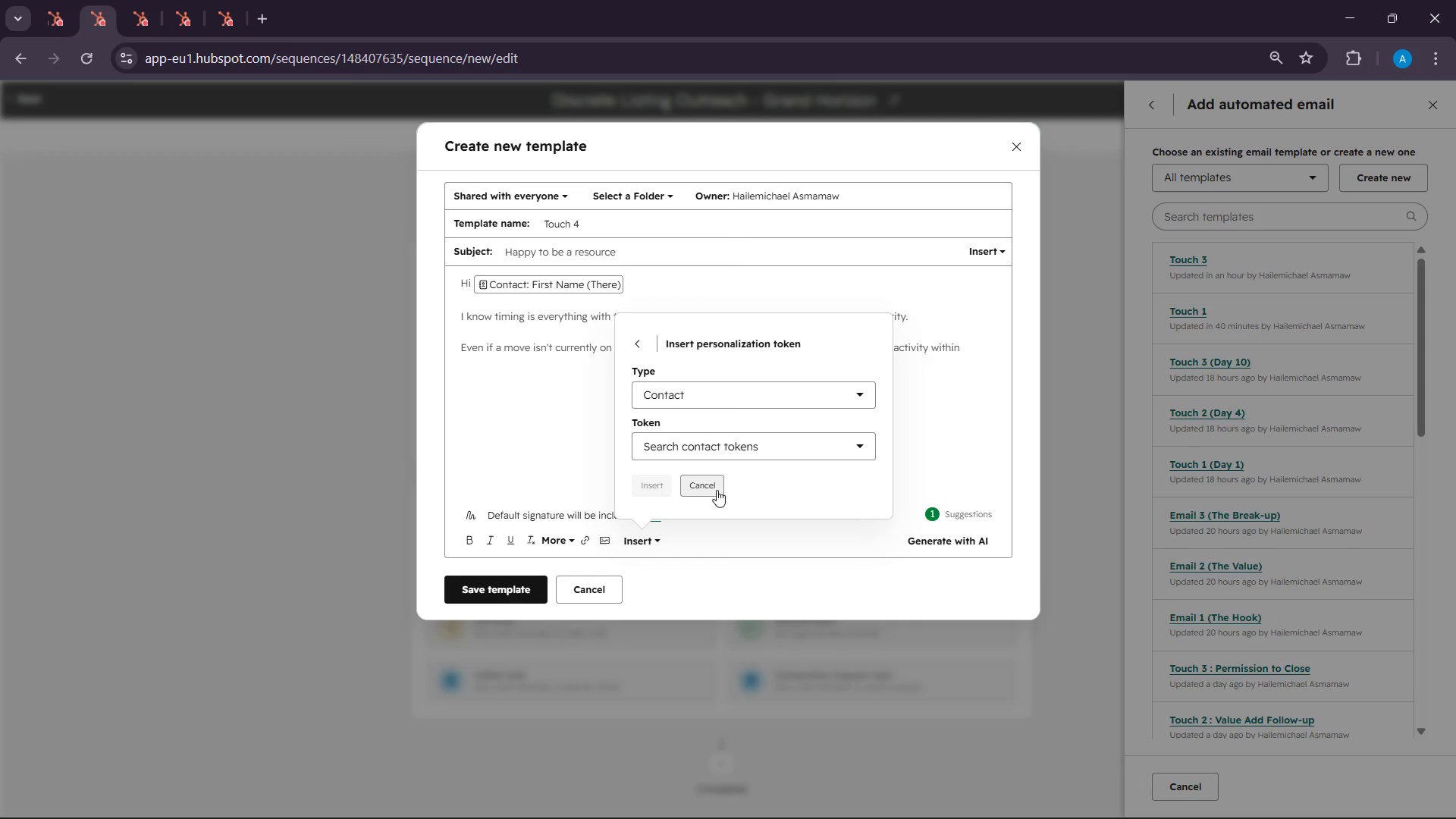 
left_click([684, 435])
 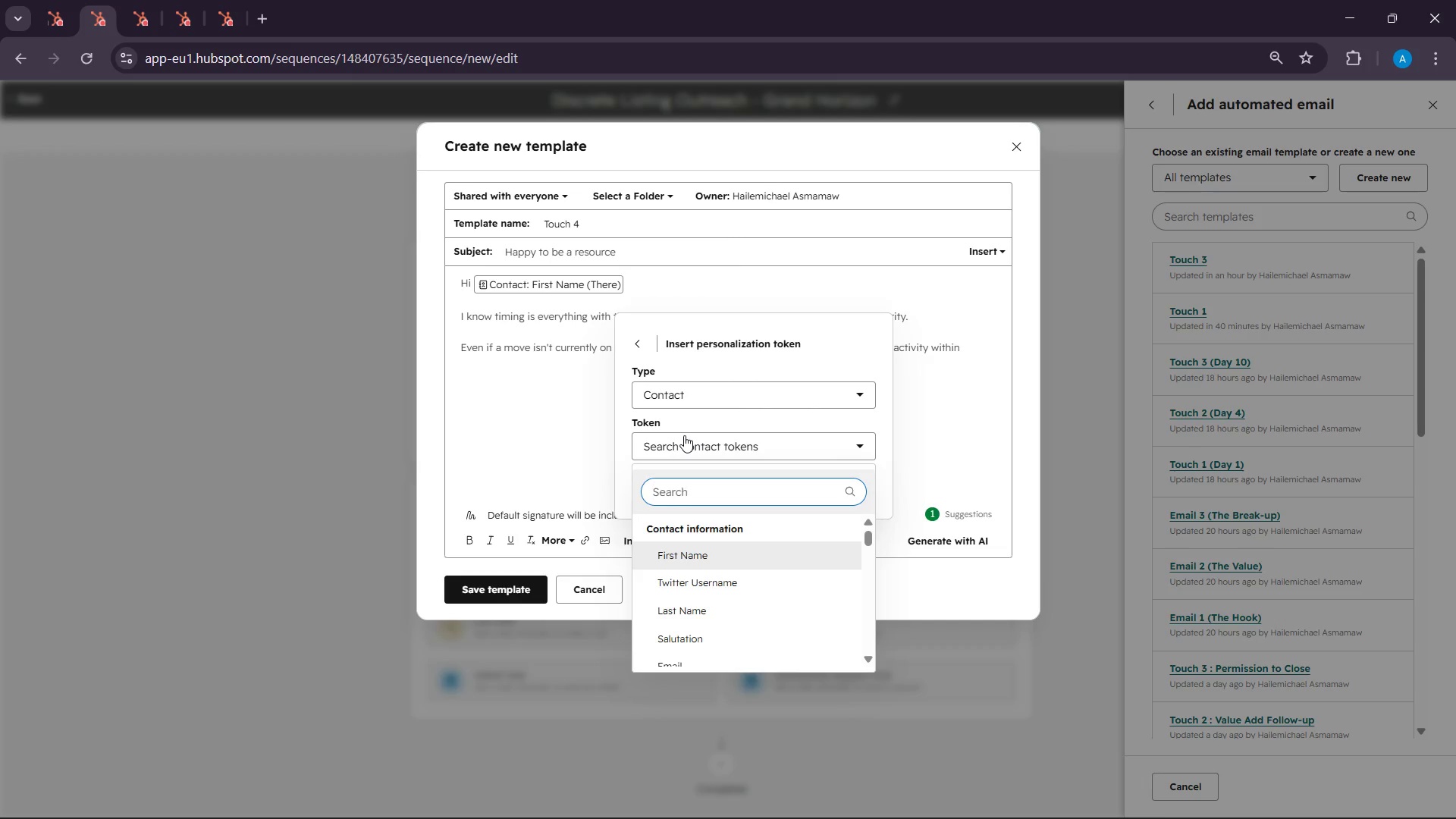 
type(target)
 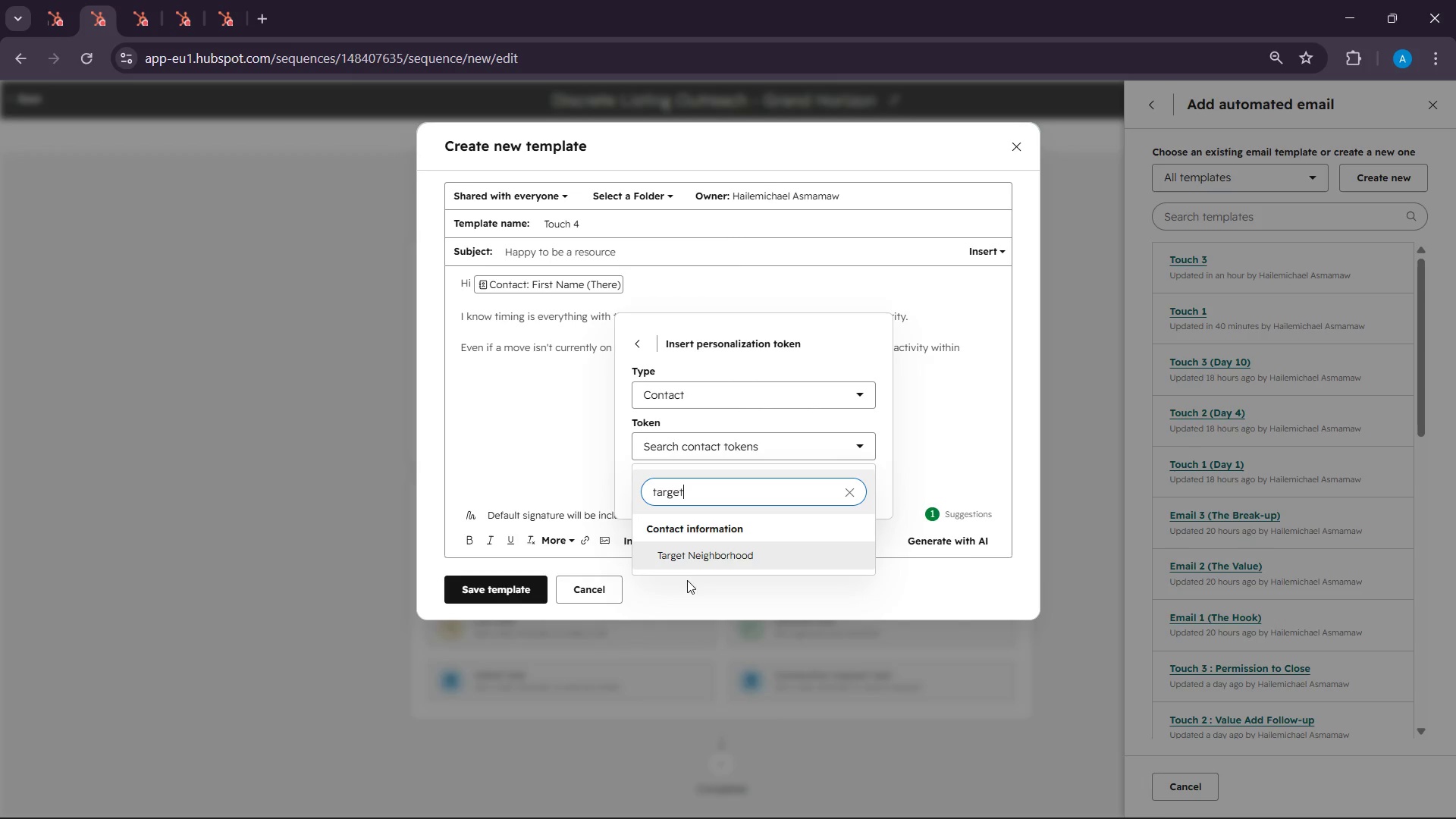 
left_click([686, 563])
 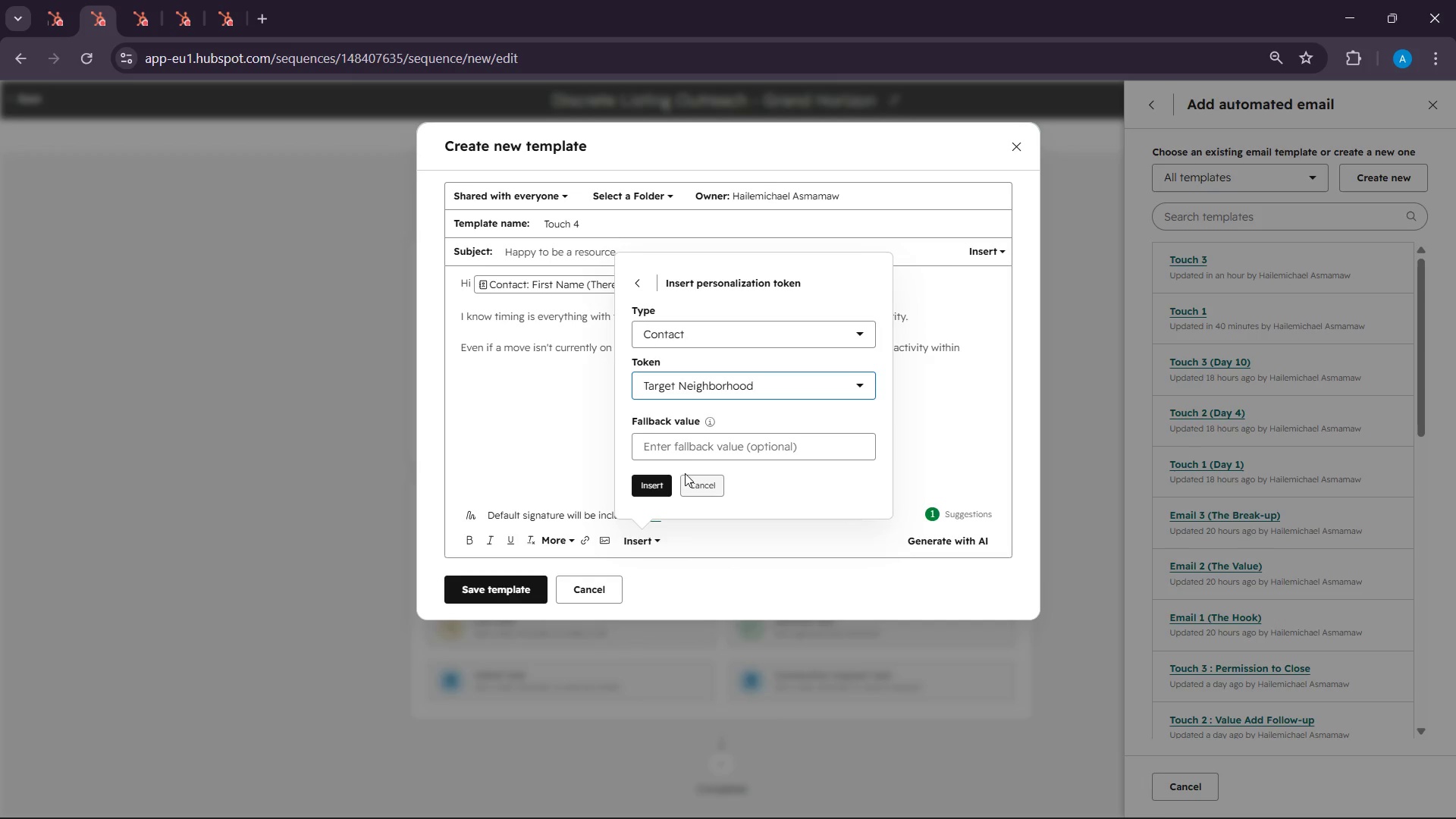 
left_click([686, 447])
 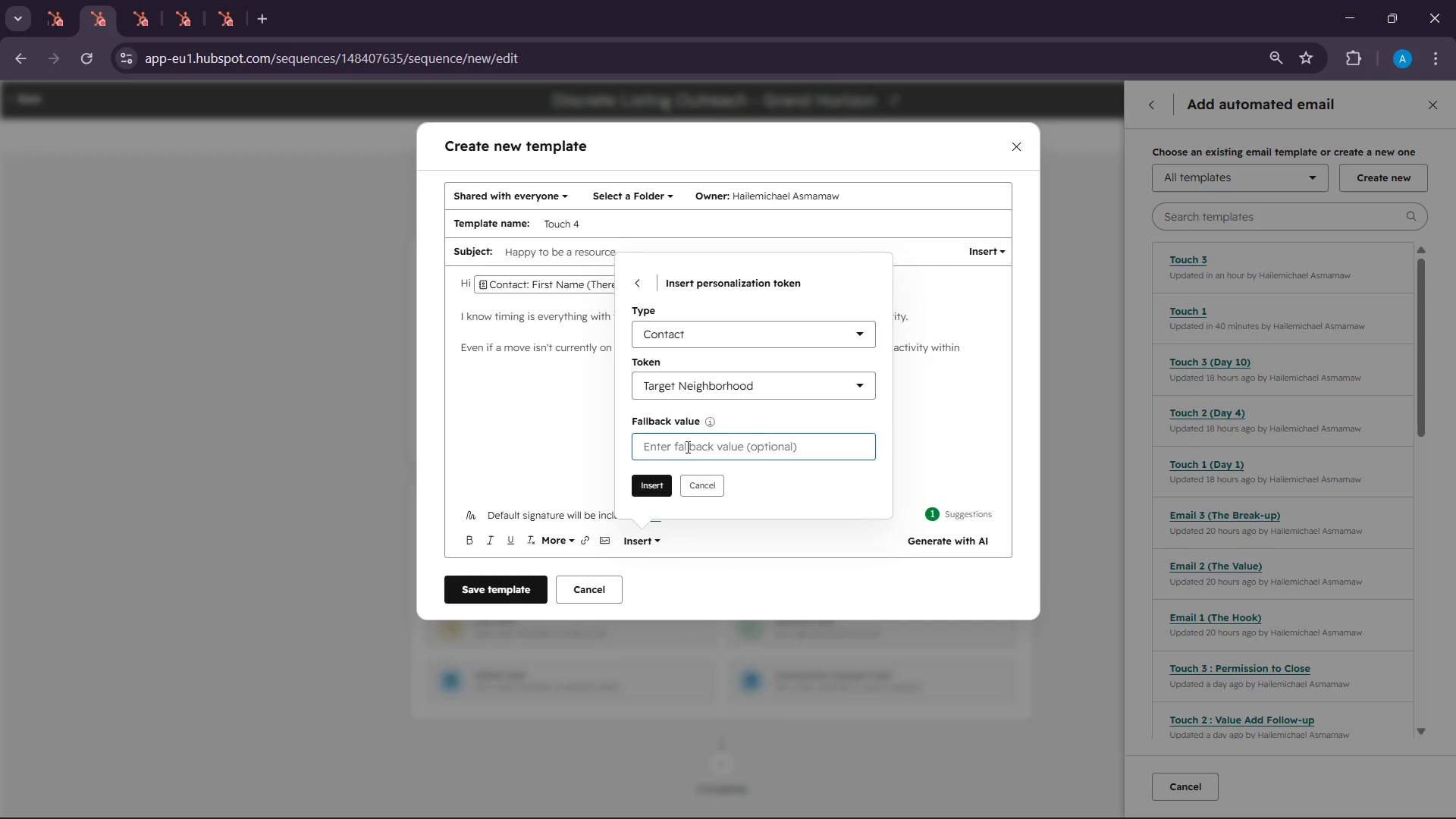 
type(Your n)
key(Backspace)
key(Backspace)
key(Backspace)
key(Backspace)
key(Backspace)
key(Backspace)
type(your nigh)
 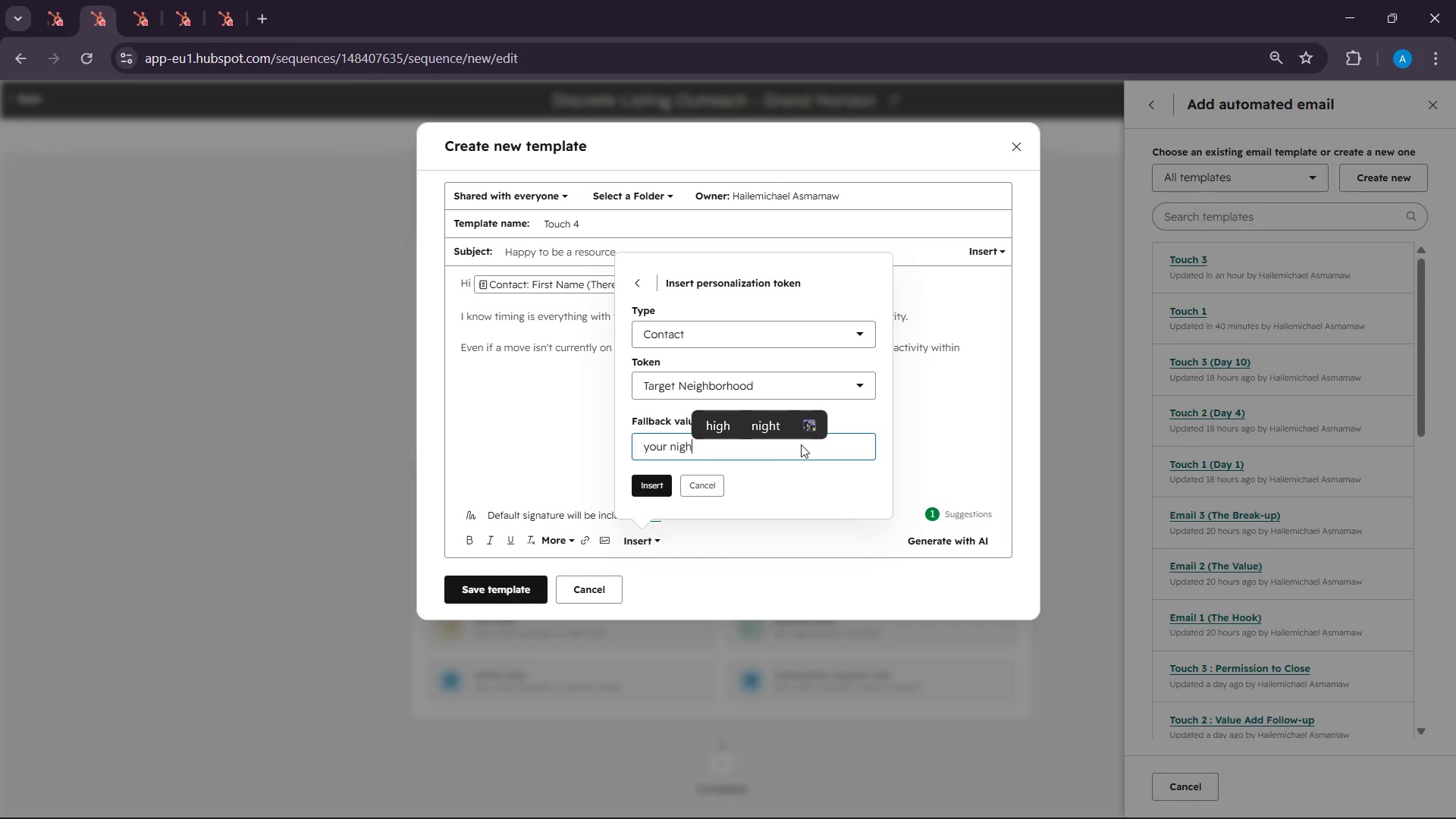 
key(Backspace)
key(Backspace)
key(Backspace)
type(eigh)
 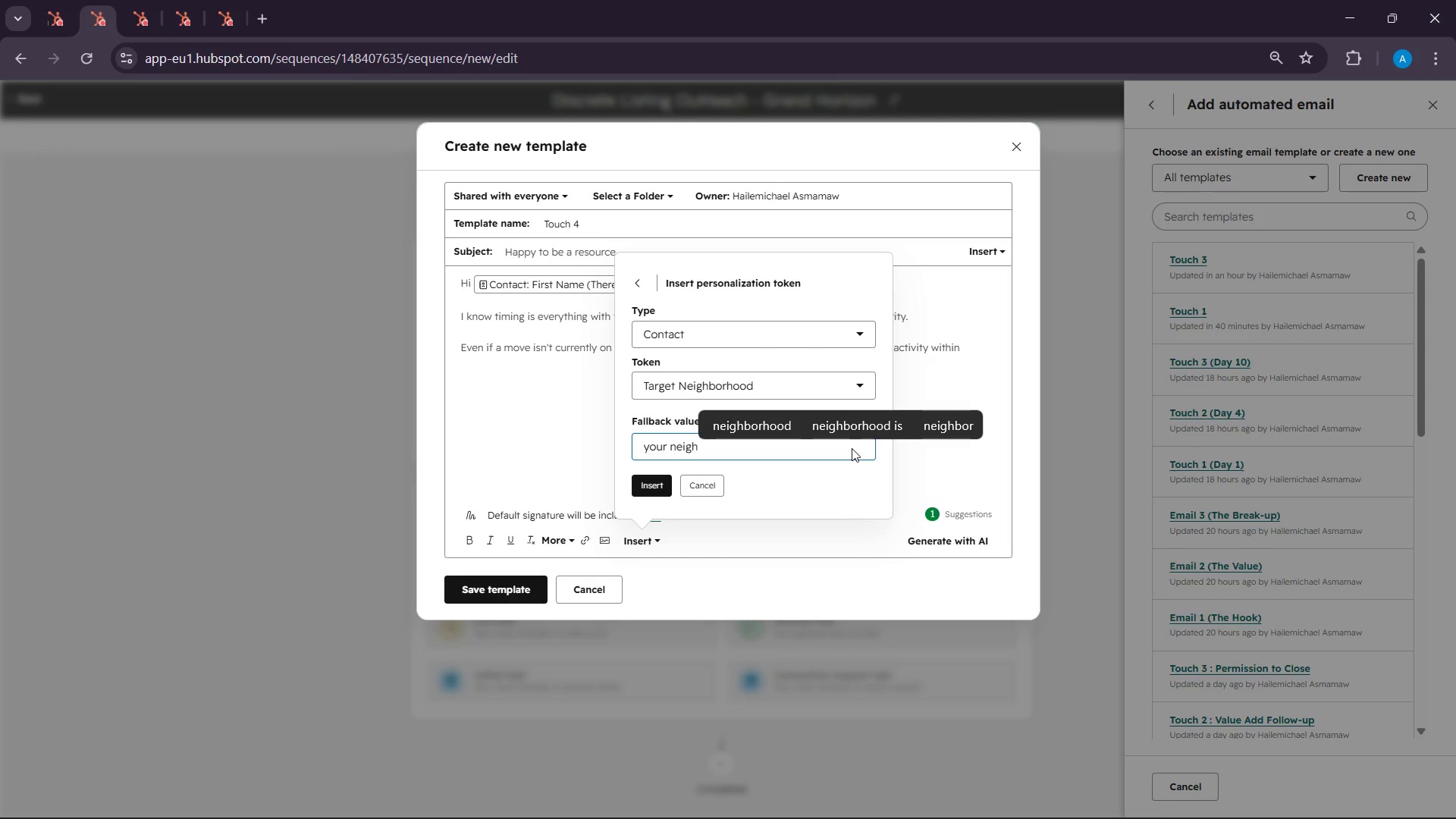 
type(bot)
key(Backspace)
type(rhood)
 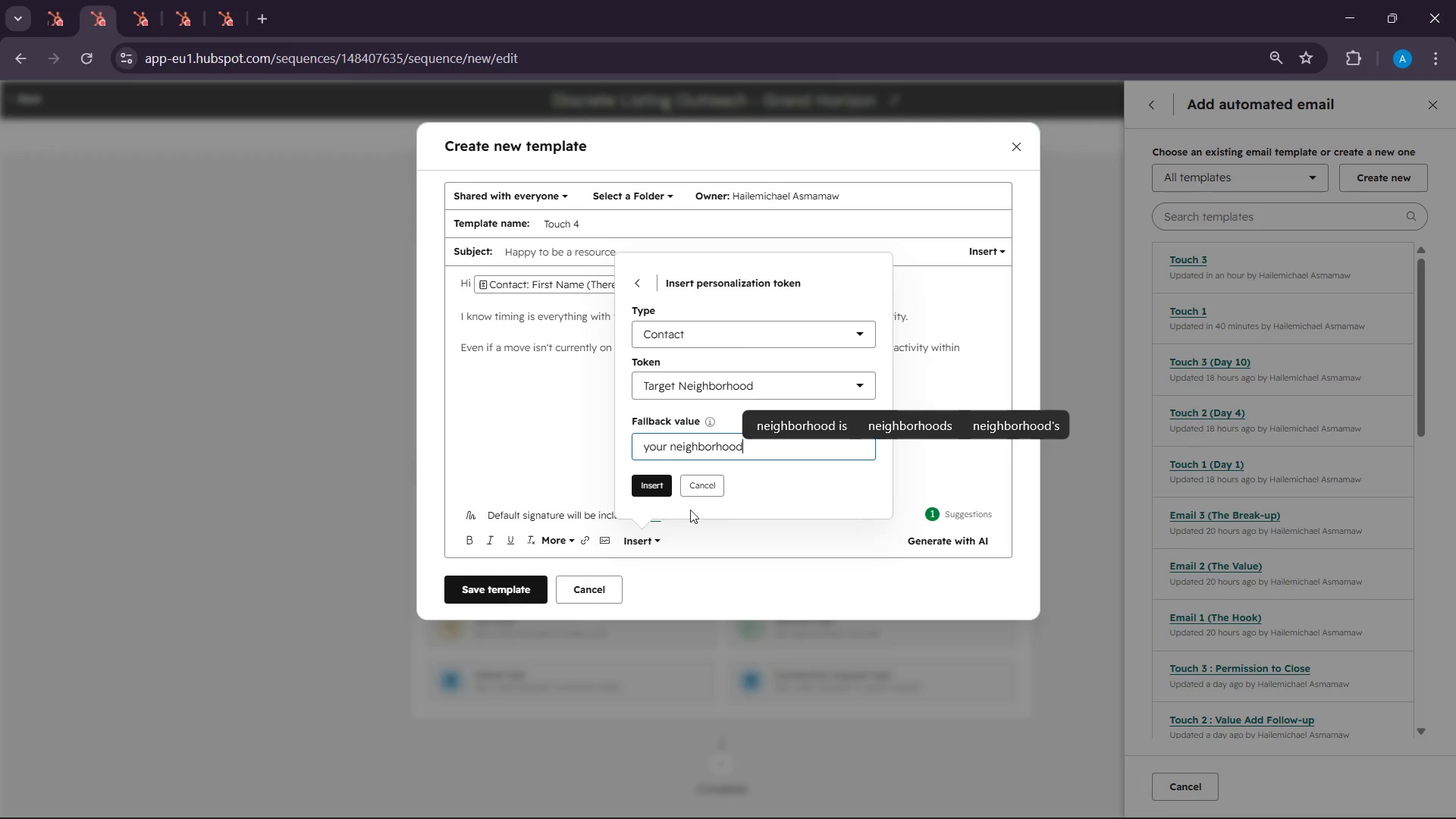 
left_click([658, 491])
 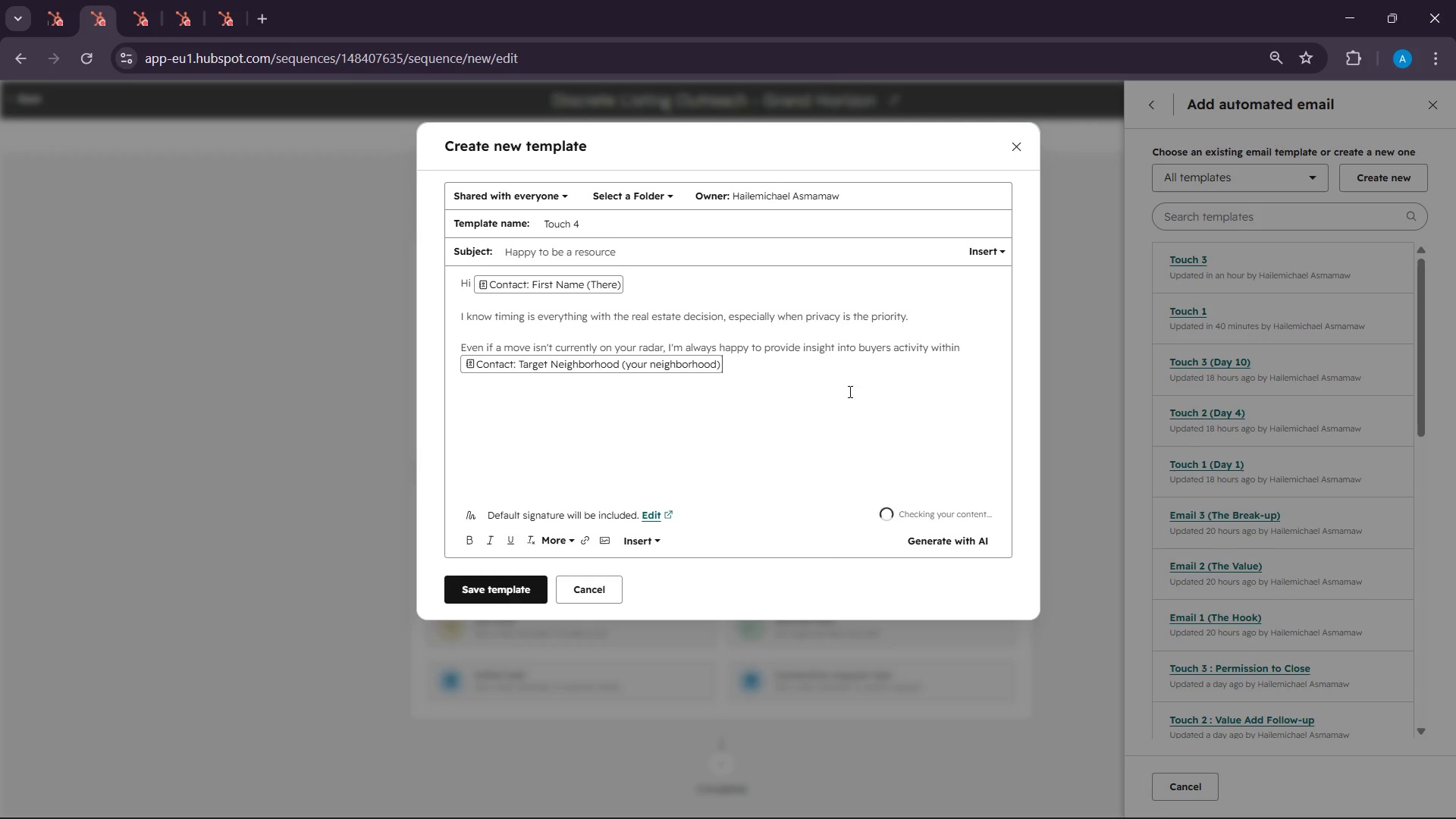 
left_click([808, 377])
 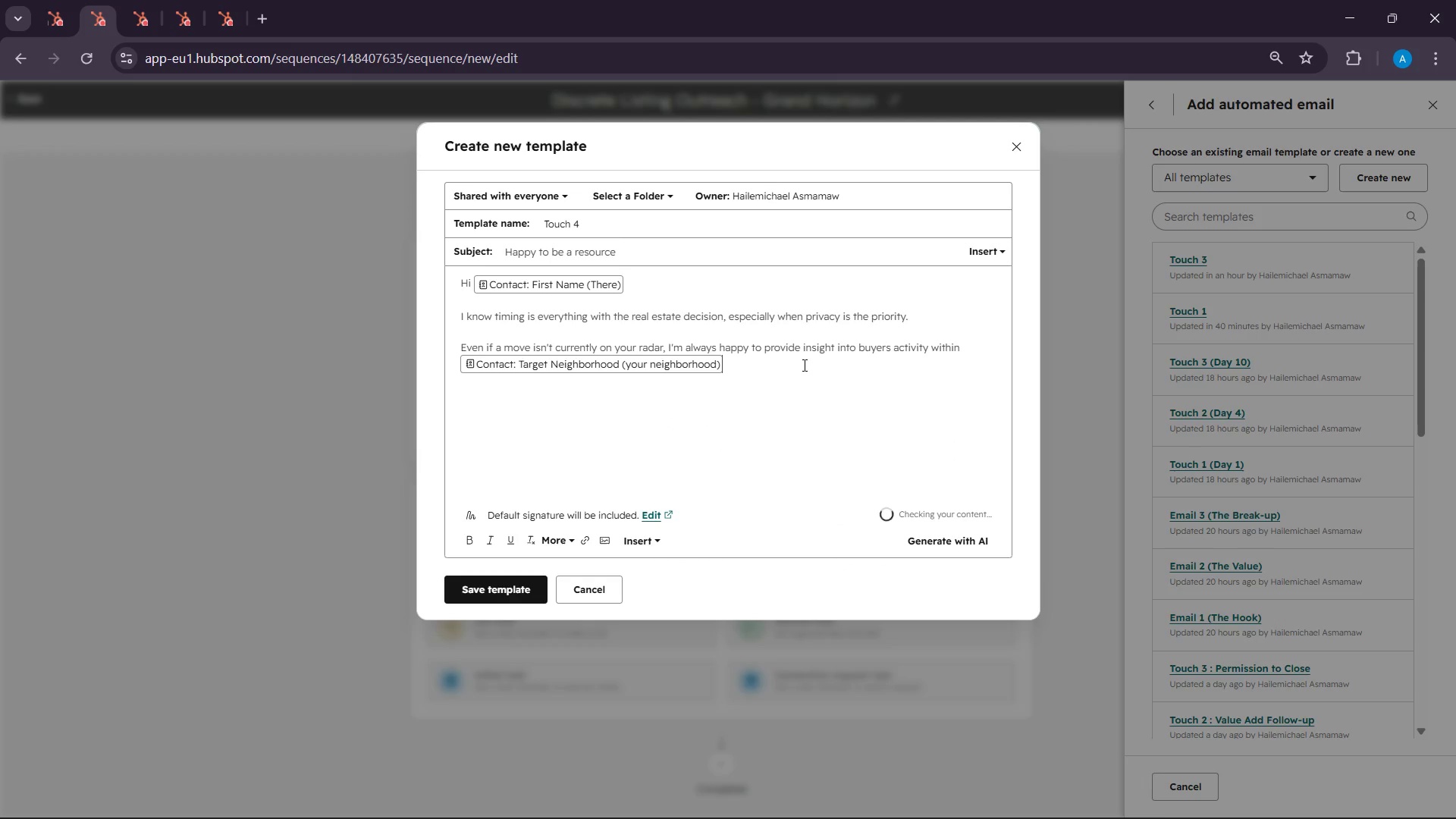 
type( or offer a confident)
 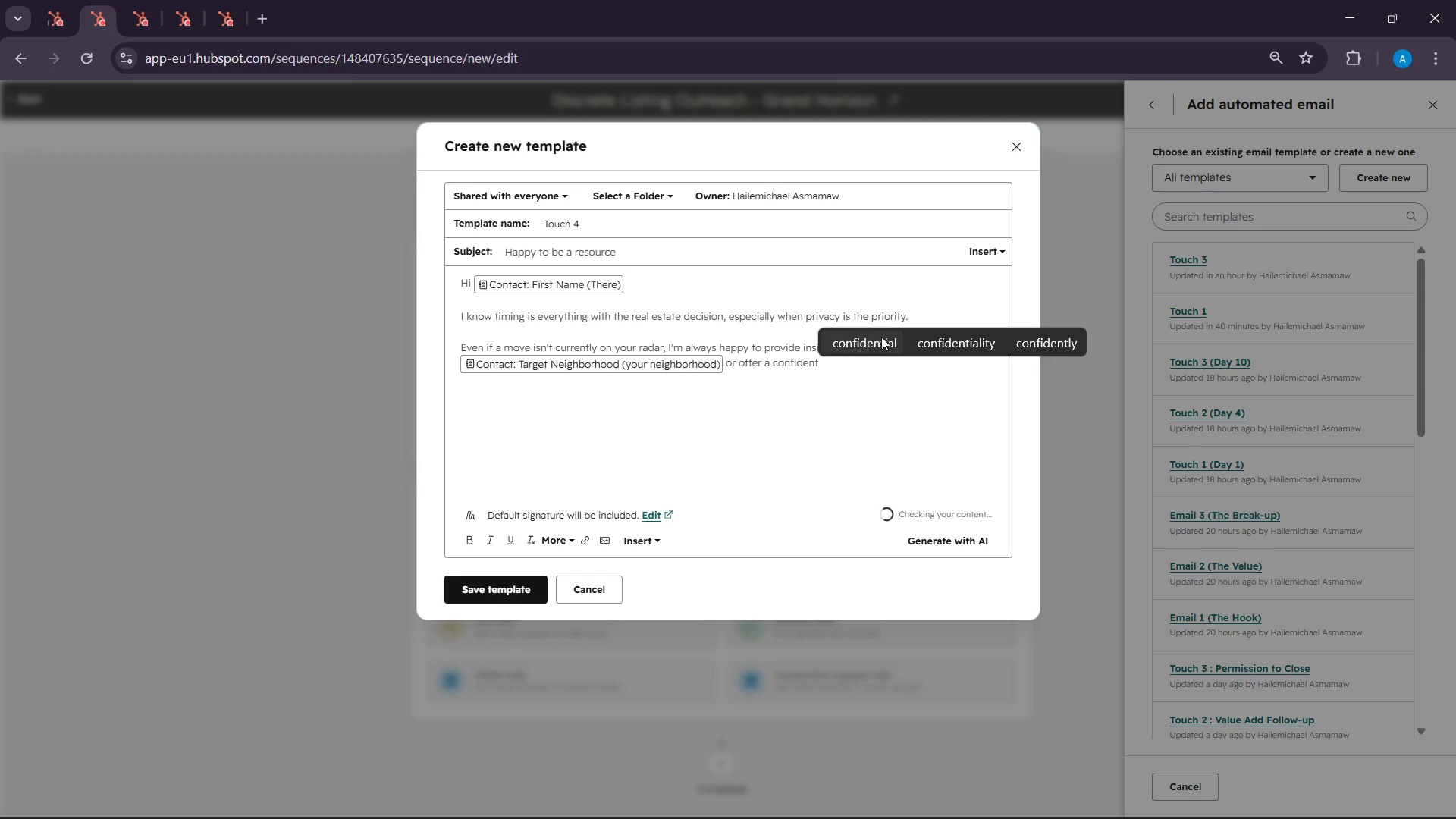 
left_click([881, 337])
 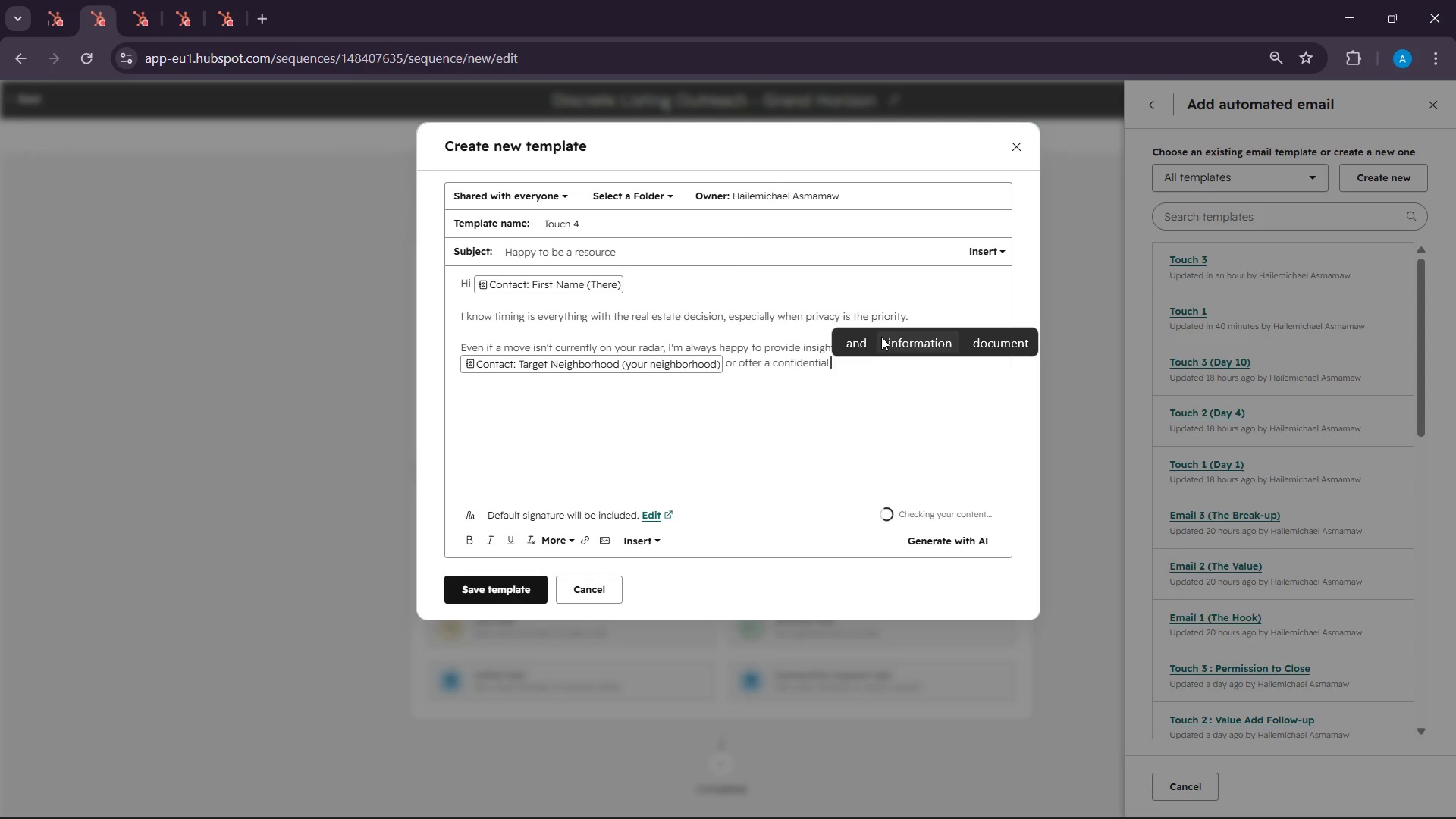 
type(opinion on marj)
key(Backspace)
type(ket positioning.)
 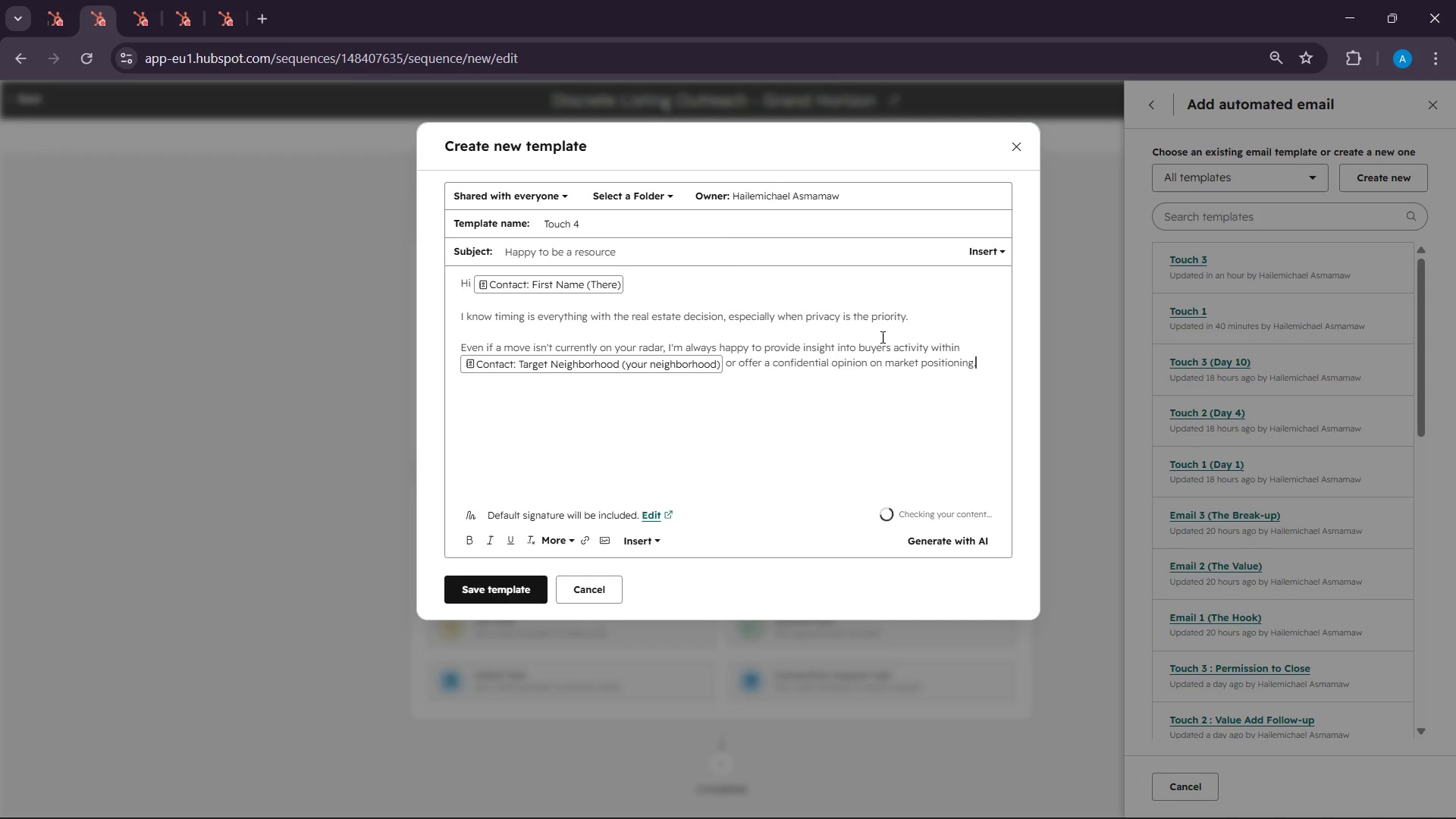 
key(Enter)
 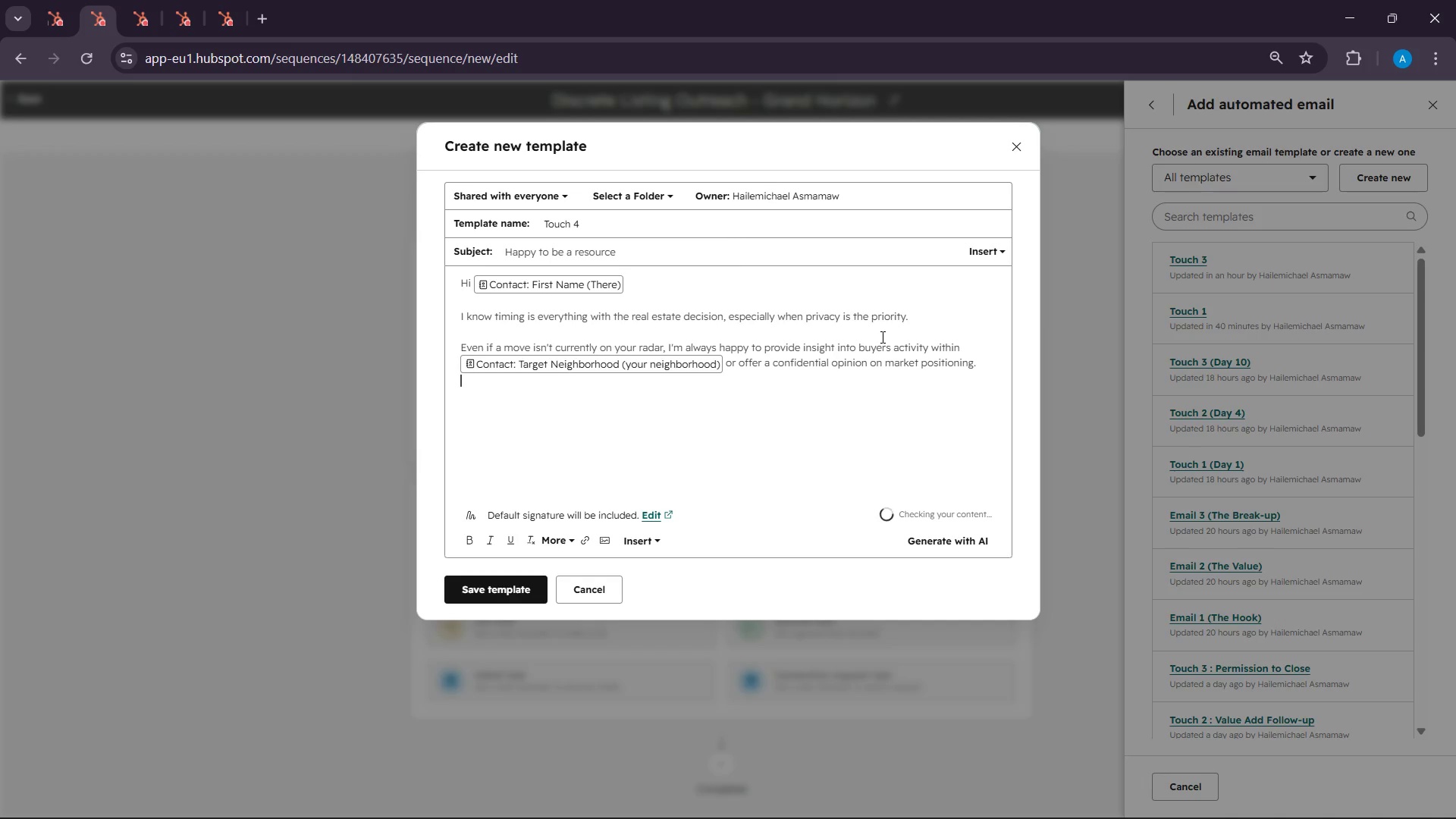 
key(Enter)
 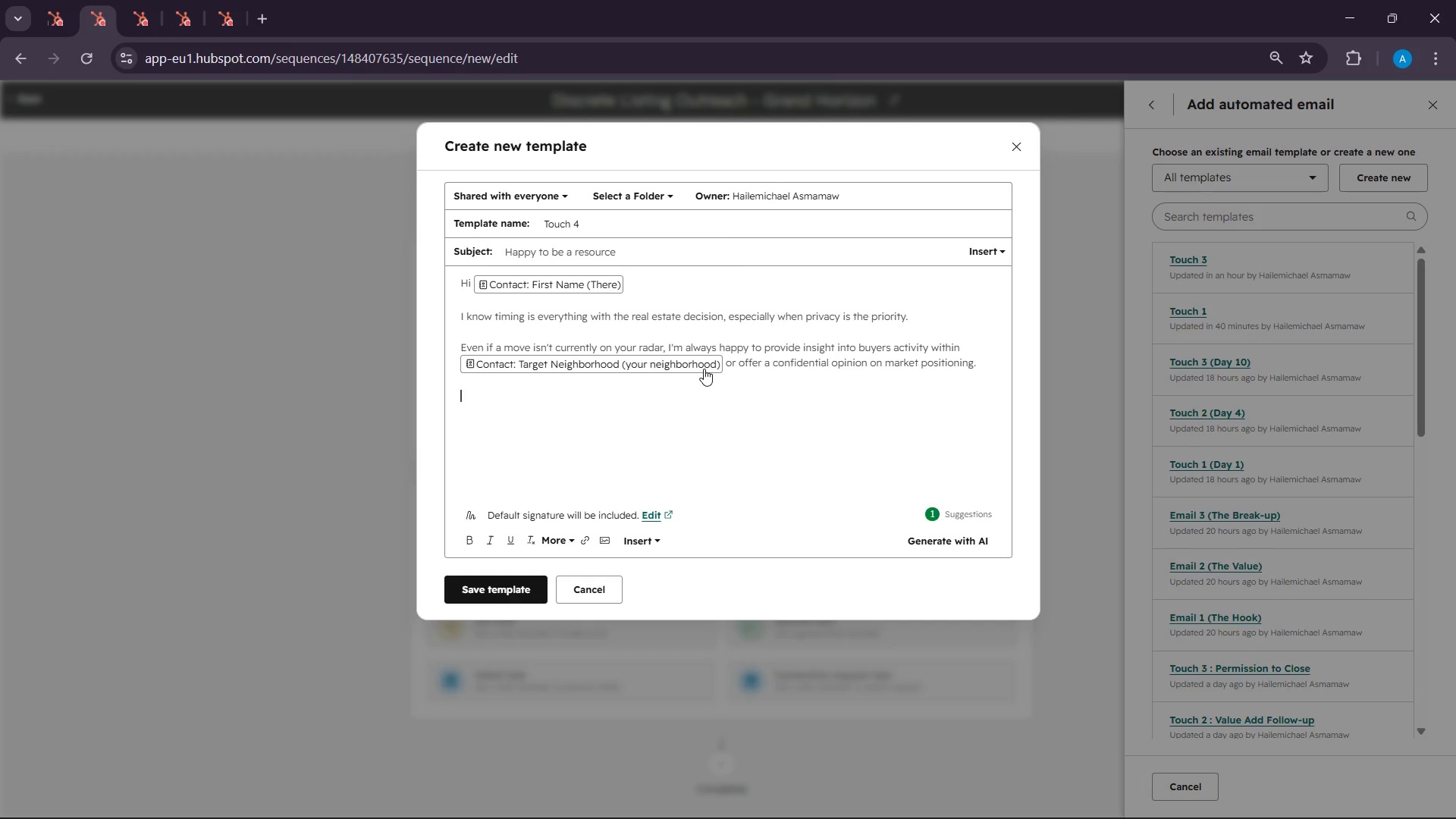 
wait(18.03)
 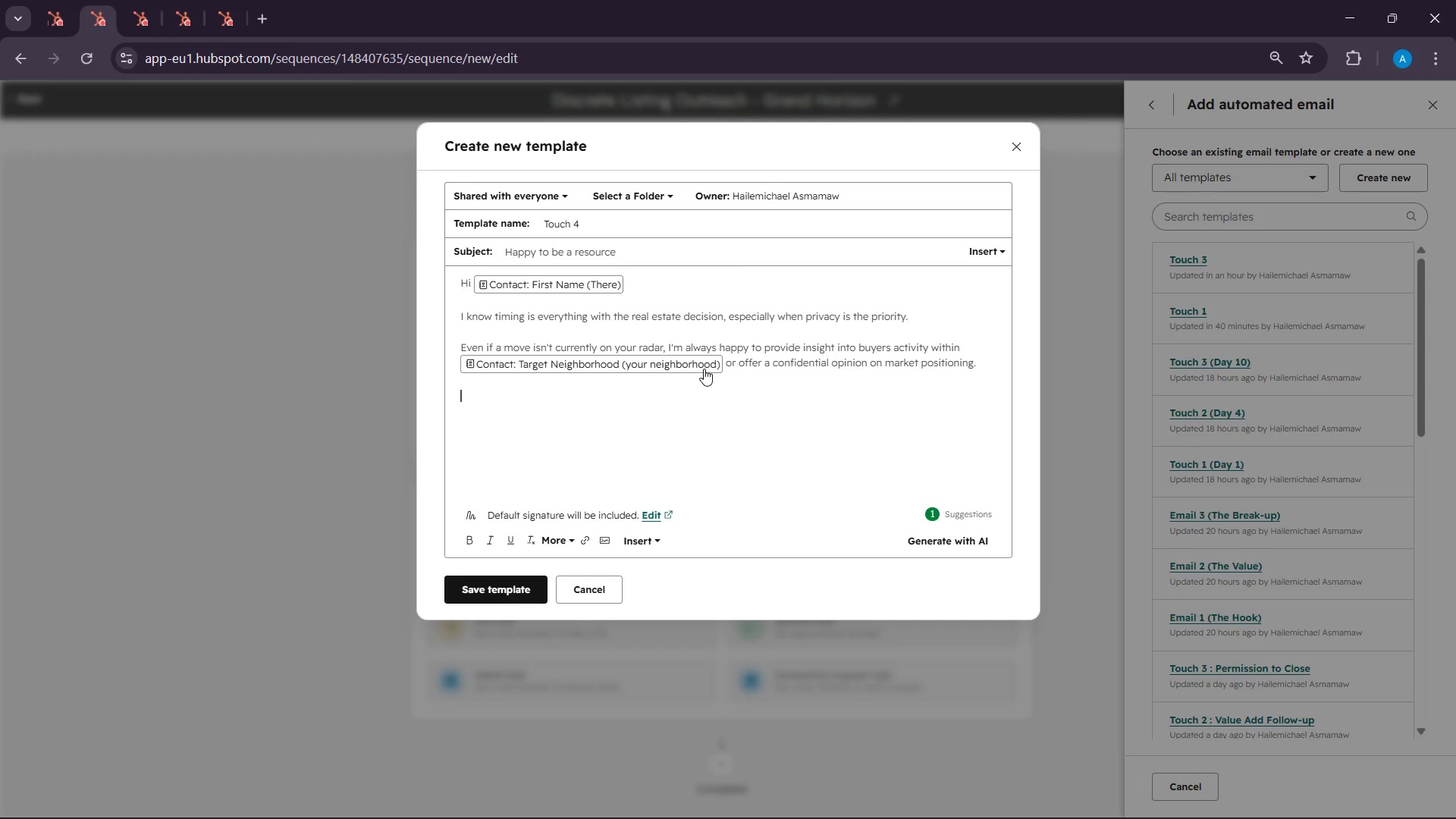 
type(Shoulf)
key(Backspace)
 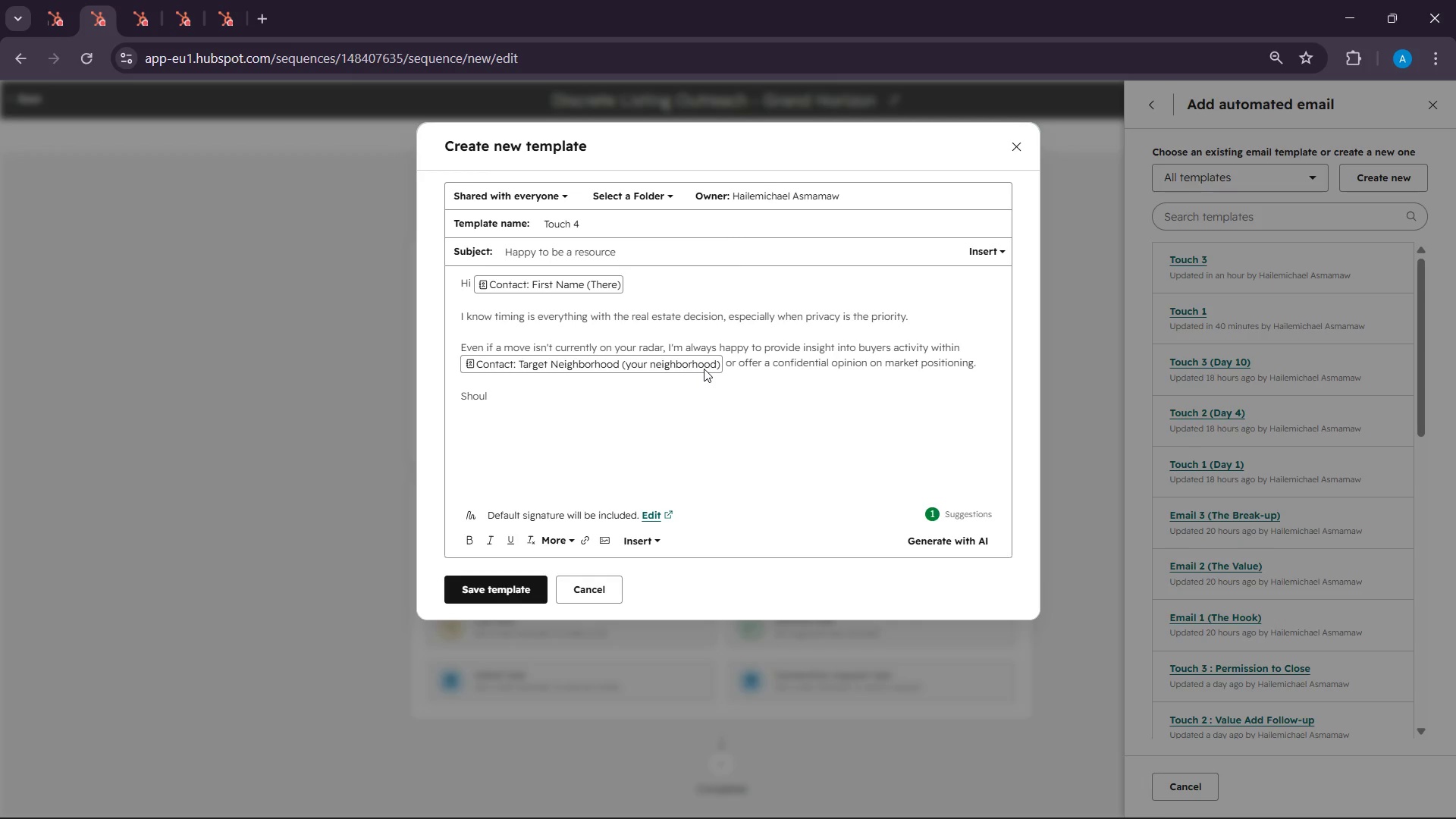 
wait(50.38)
 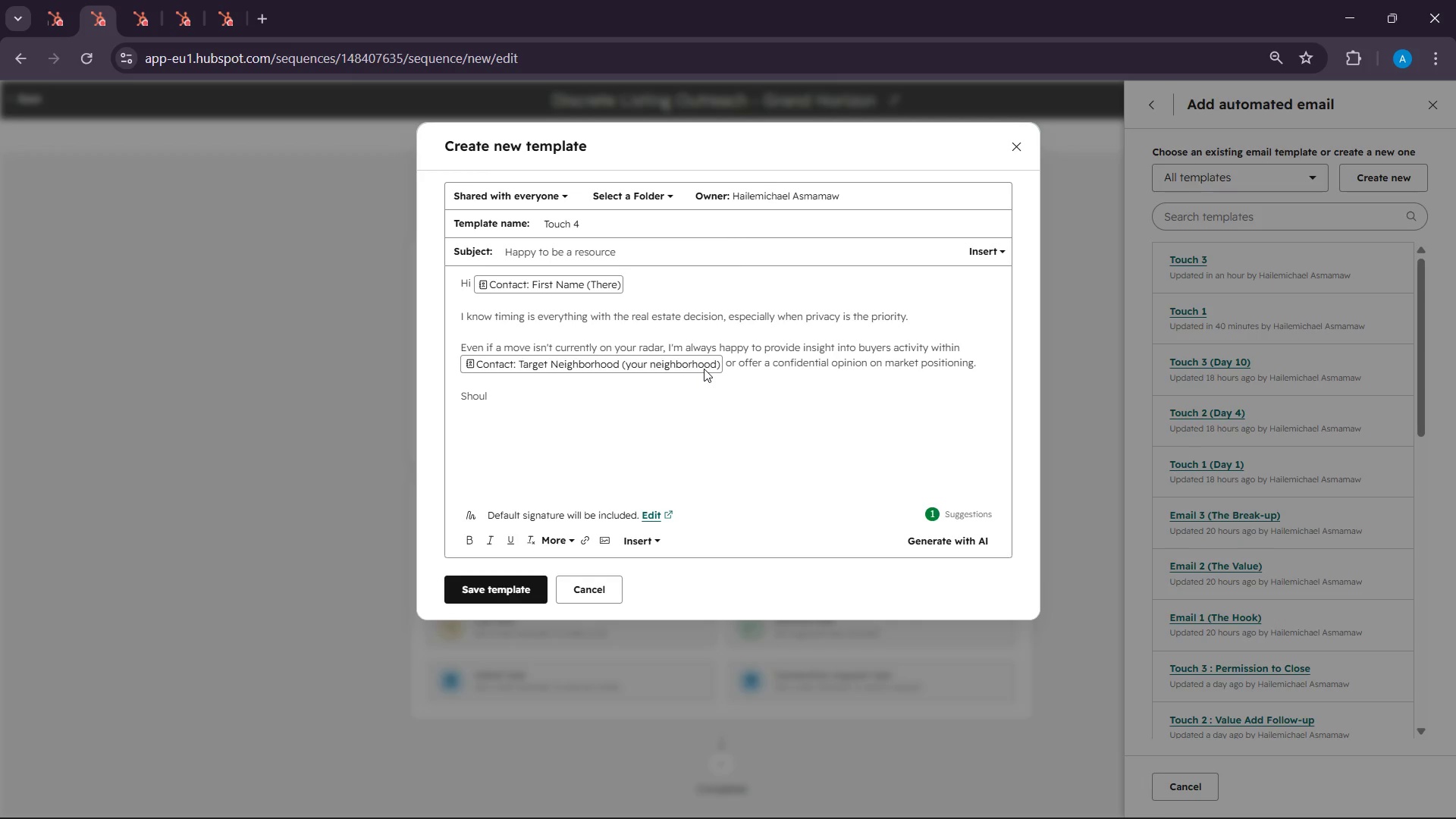 
key(Space)
 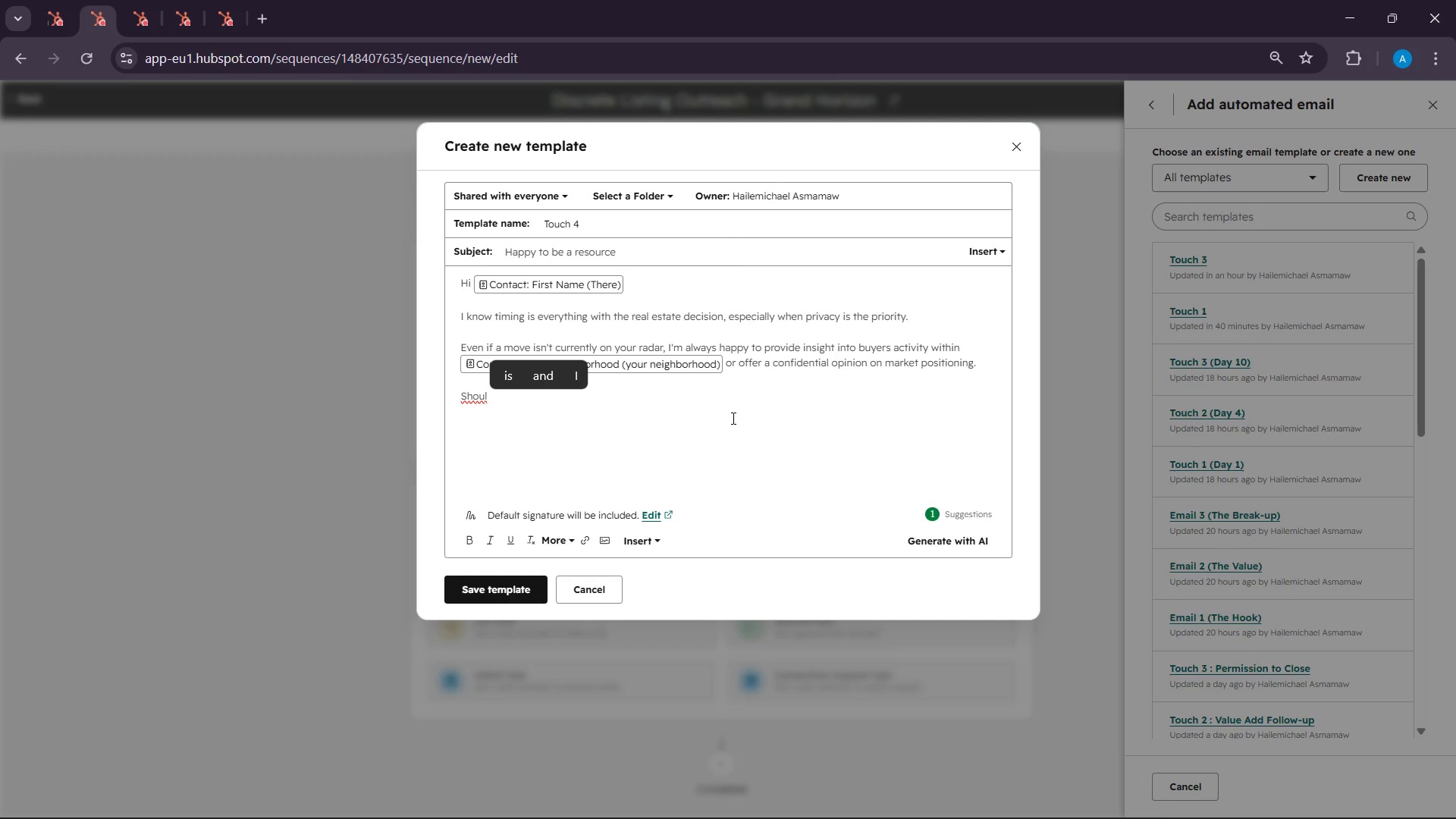 
key(Backspace)
type(d i )
key(Backspace)
key(Backspace)
type(the right time ===)
key(Backspace)
key(Backspace)
key(Backspace)
key(Backspace)
key(Backspace)
key(Backspace)
key(Backspace)
key(Backspace)
type(p)
key(Backspace)
type(opp)
 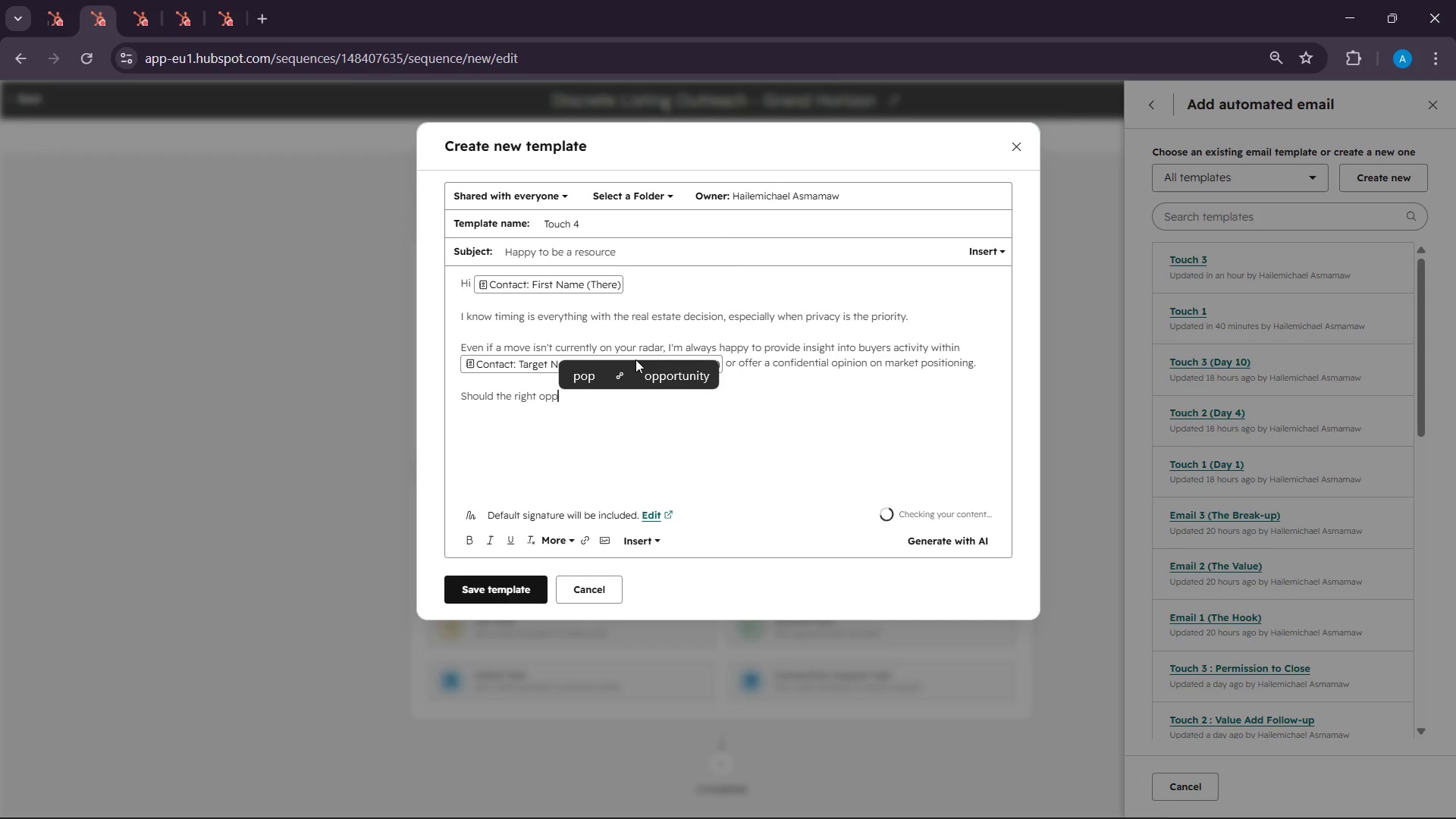 
left_click([665, 371])
 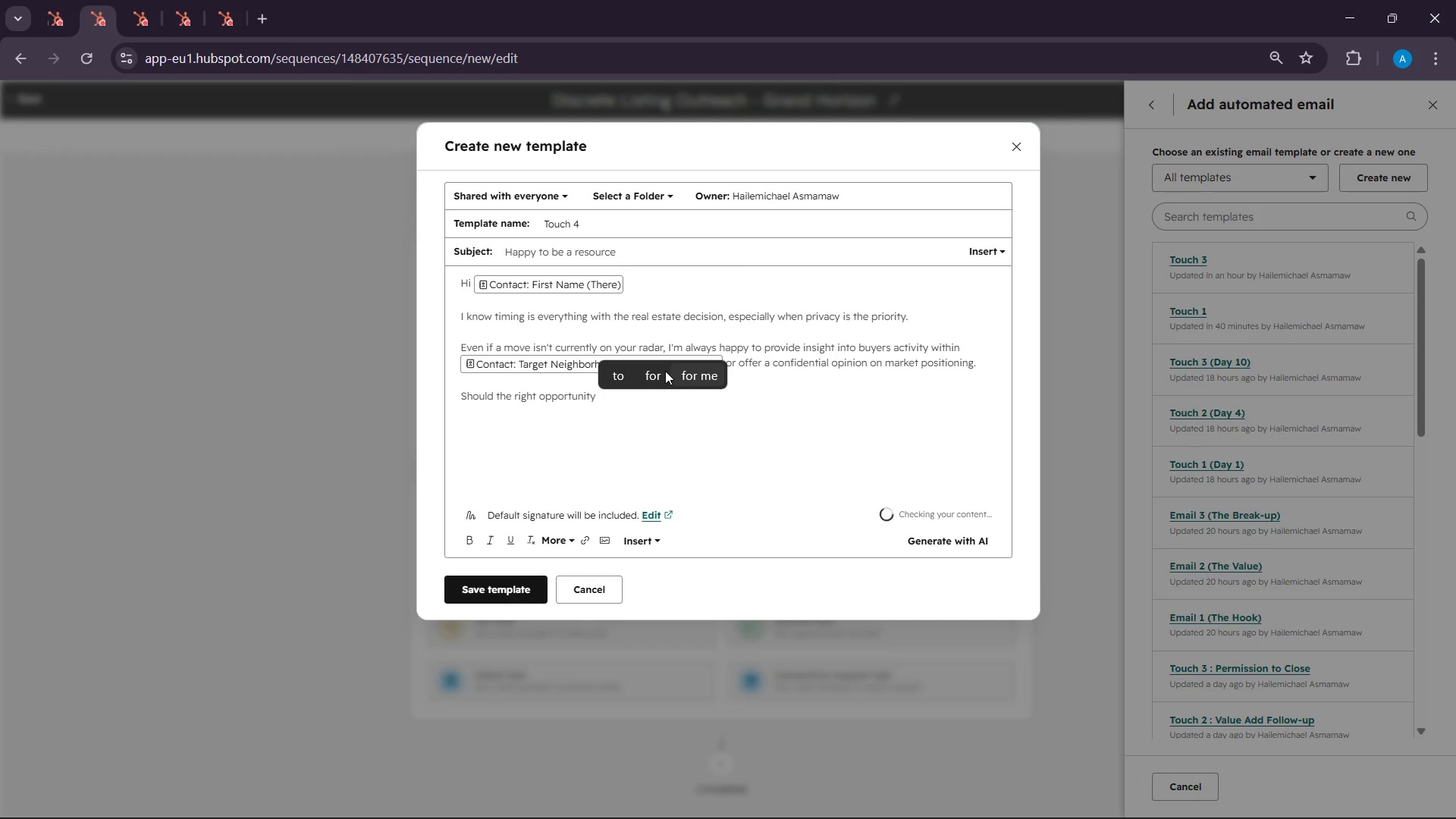 
type(ever arise )
key(Backspace)
type( )
key(Backspace)
type(, i would be glad to be a des)
key(Backspace)
key(Backspace)
type(iscre)
 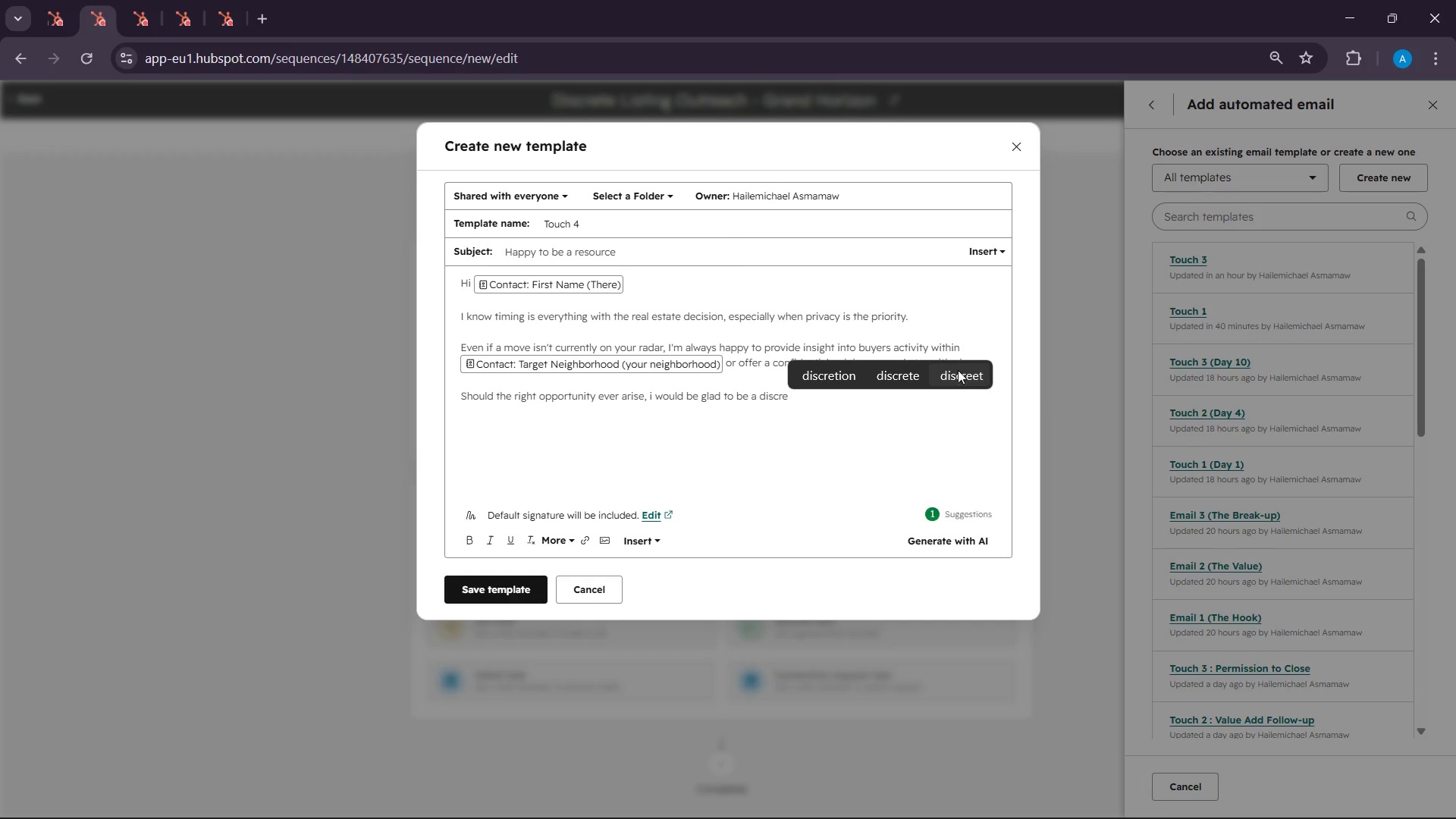 
left_click([899, 376])
 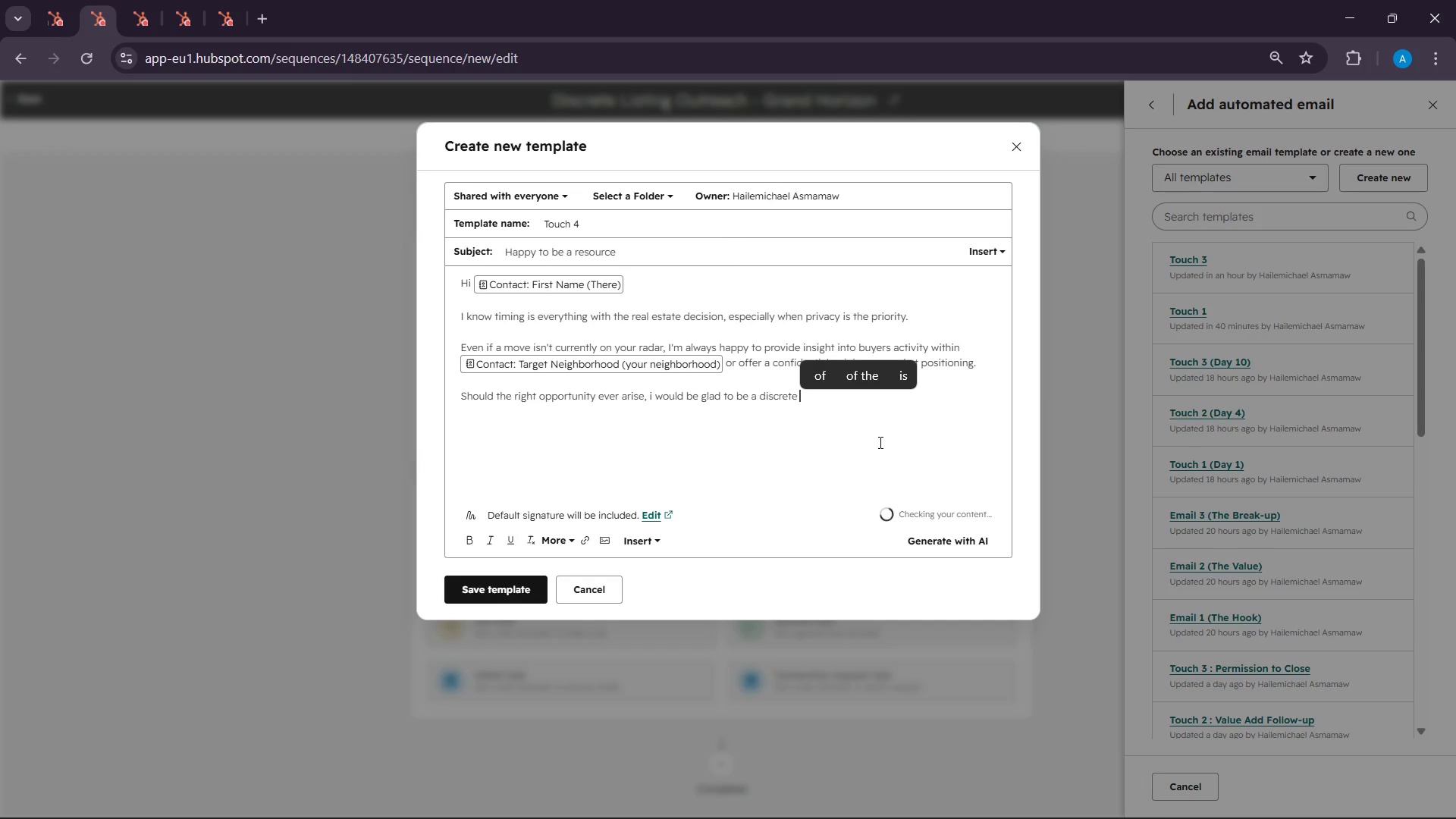 
type(resource.)
 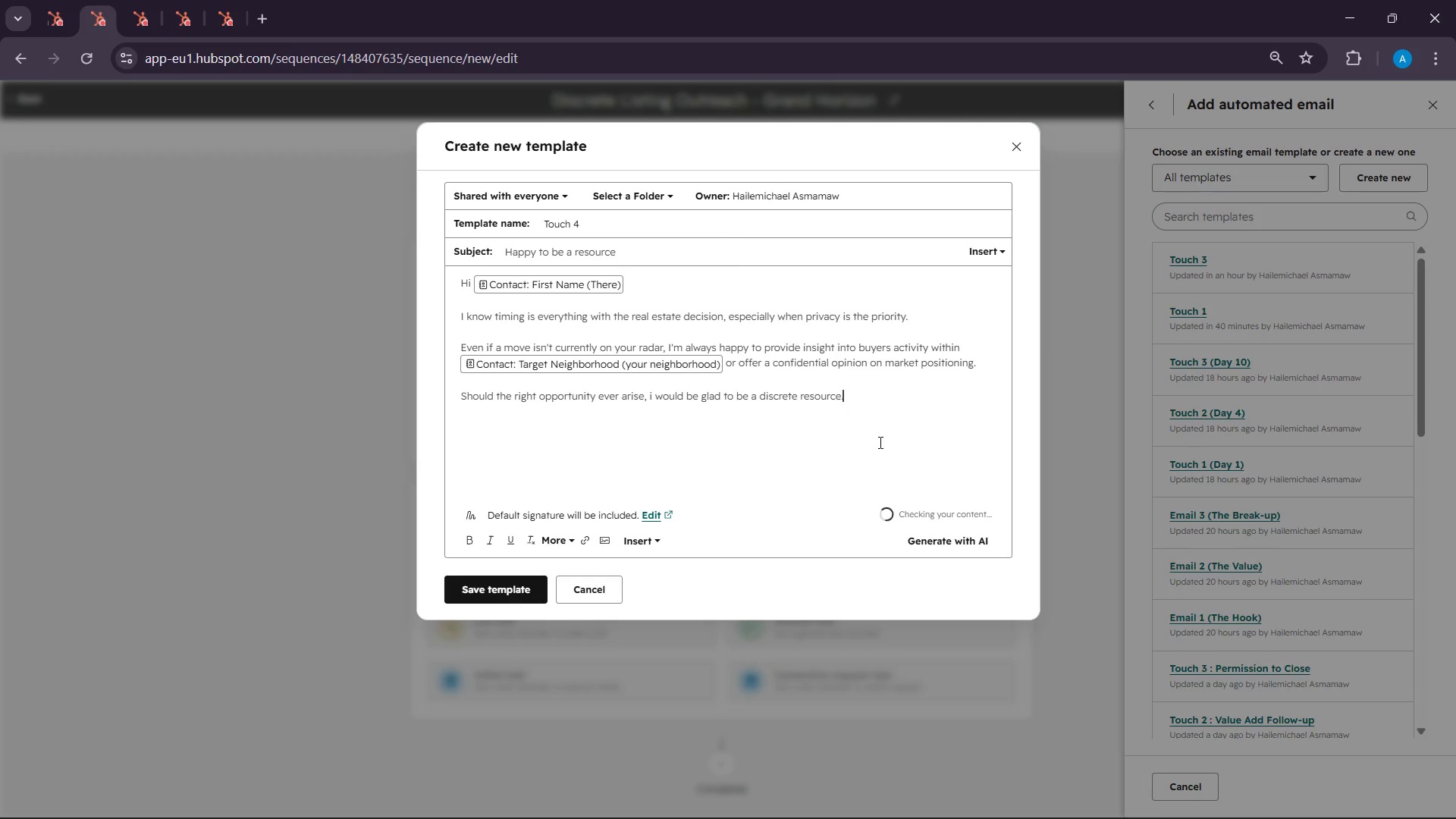 
key(Enter)
 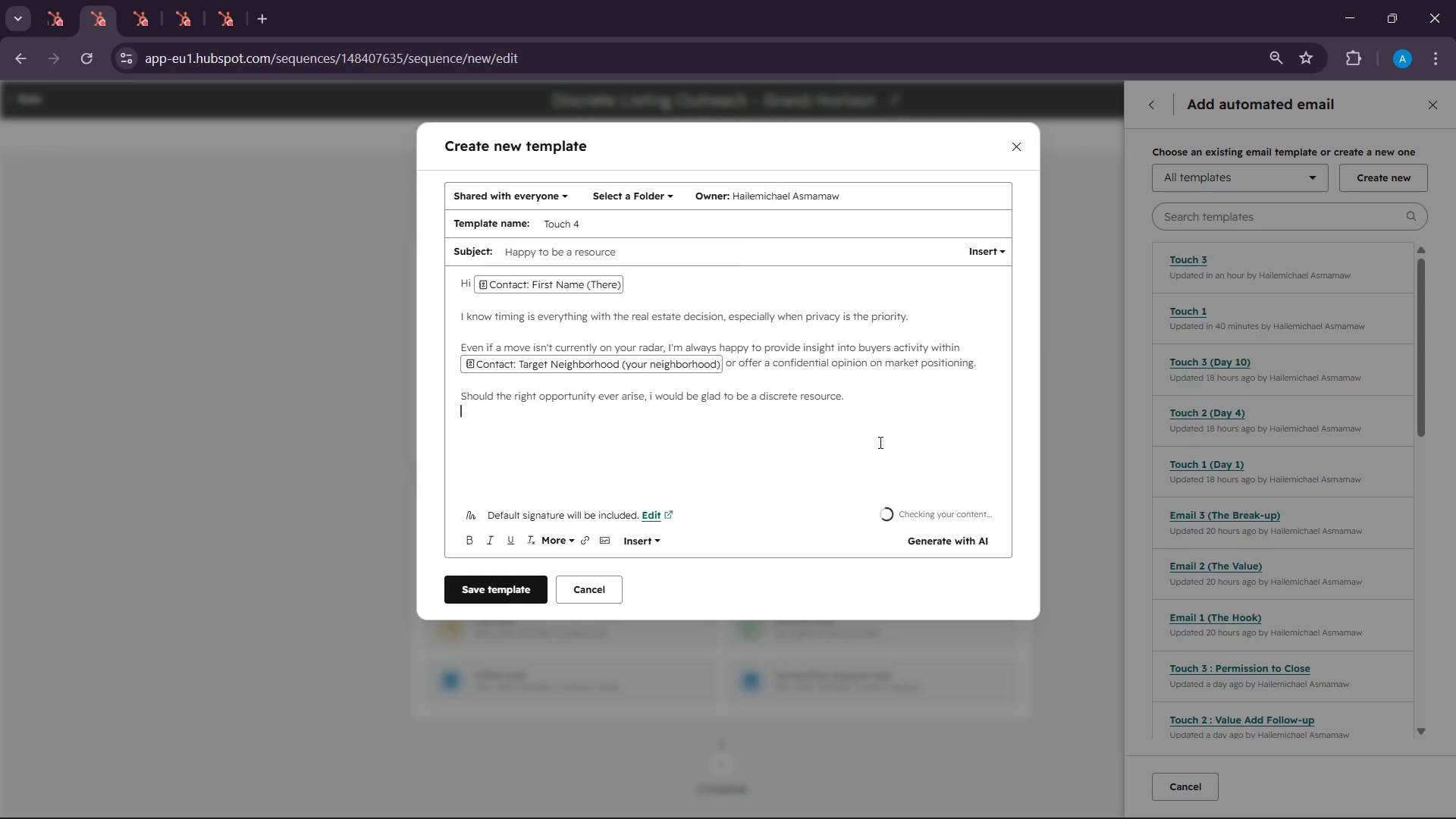 
key(Enter)
 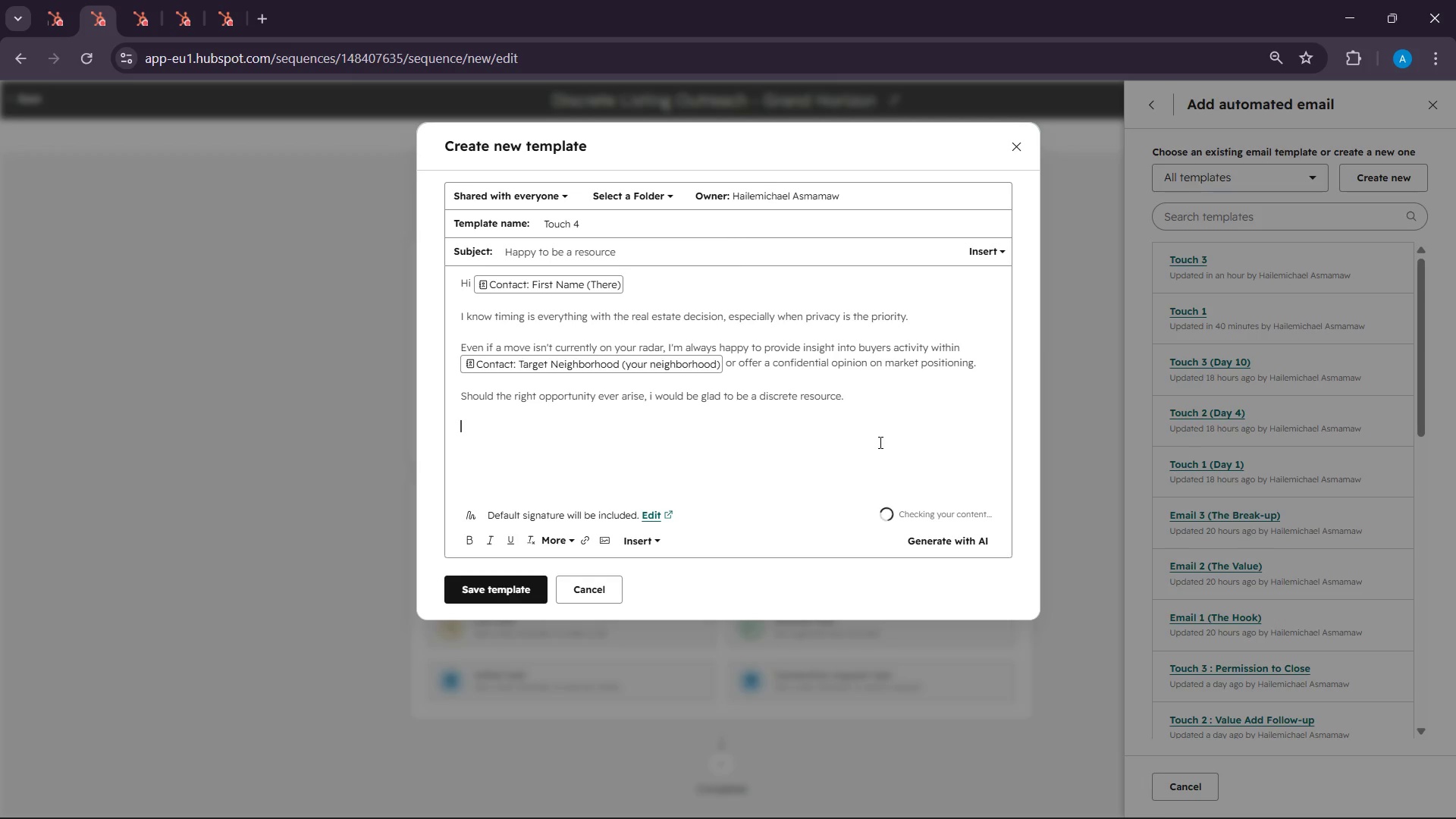 
type(Warm regarsa)
key(Backspace)
key(Backspace)
type(ds,)
 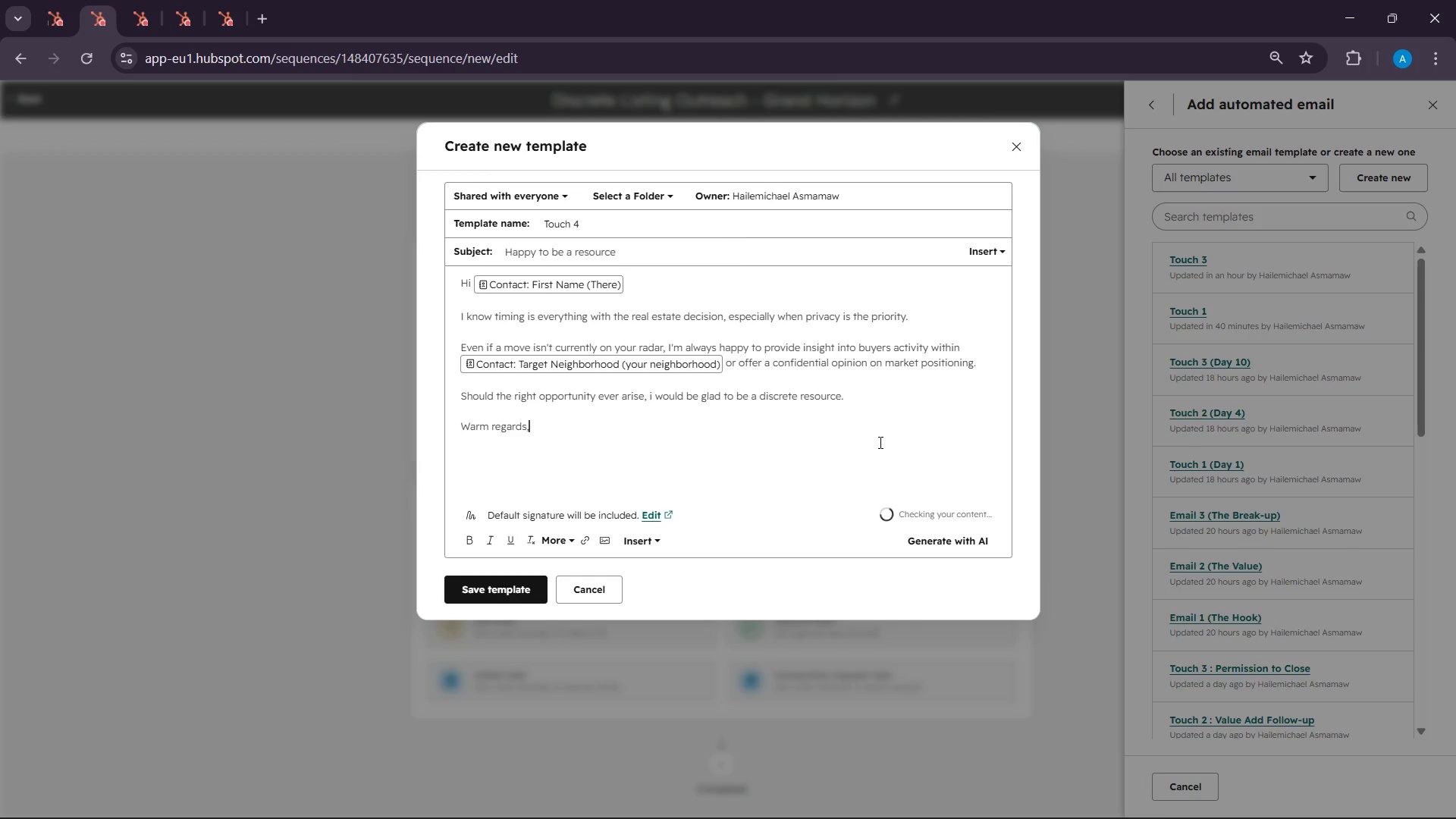 
key(Enter)
 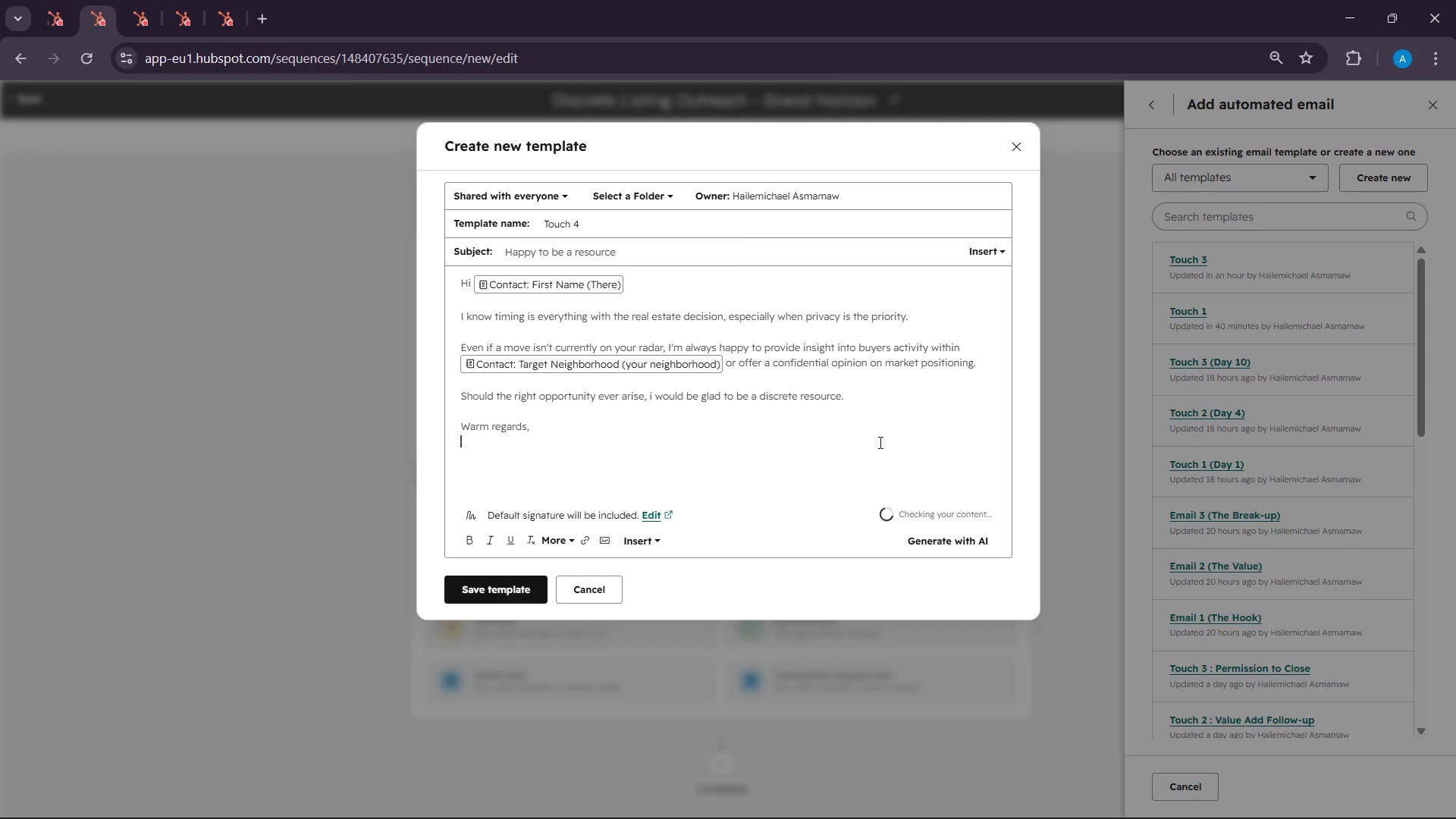 
type(Hailemichael )
key(Backspace)
 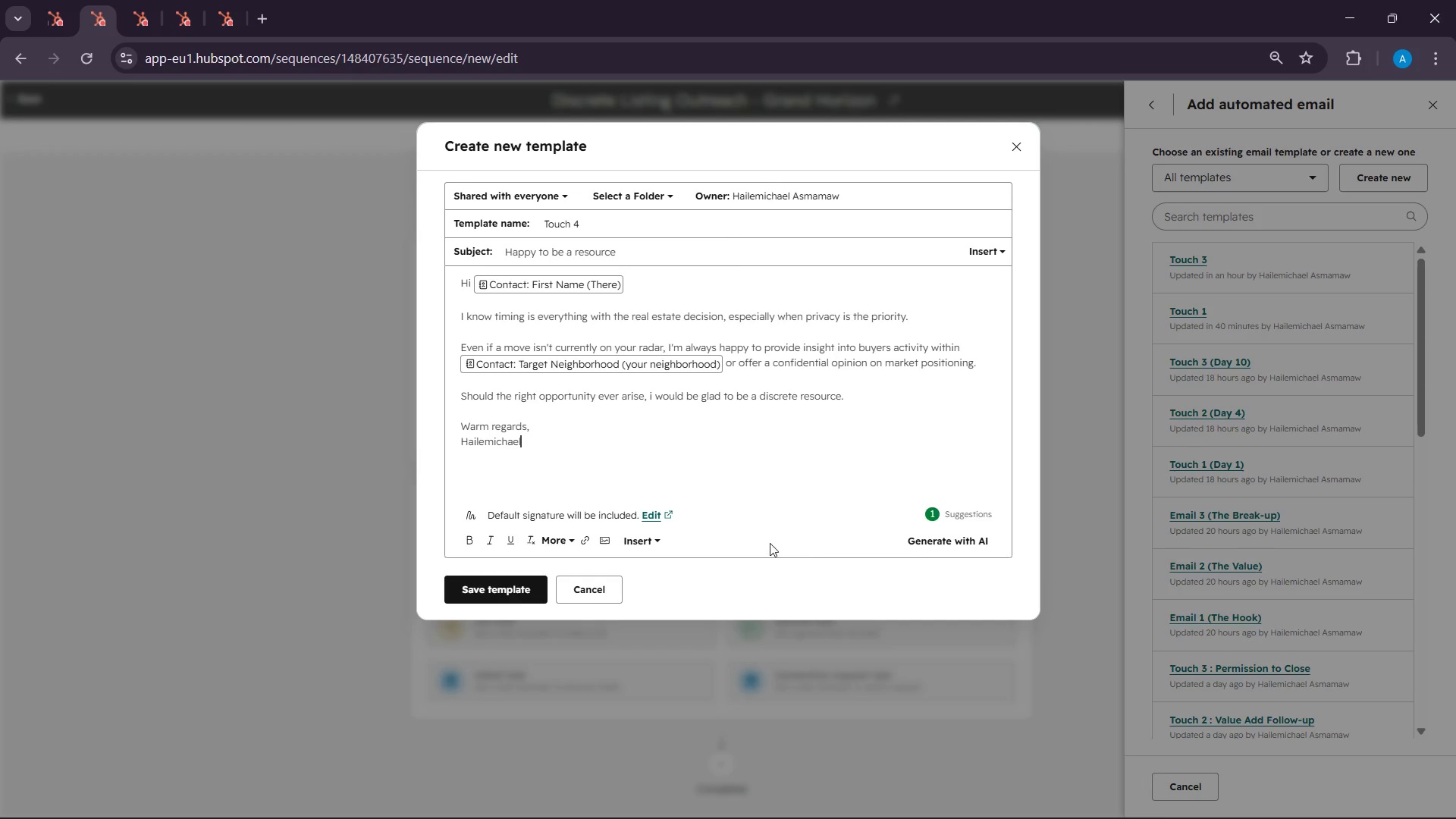 
scroll: coordinate [718, 343], scroll_direction: up, amount: 6.0
 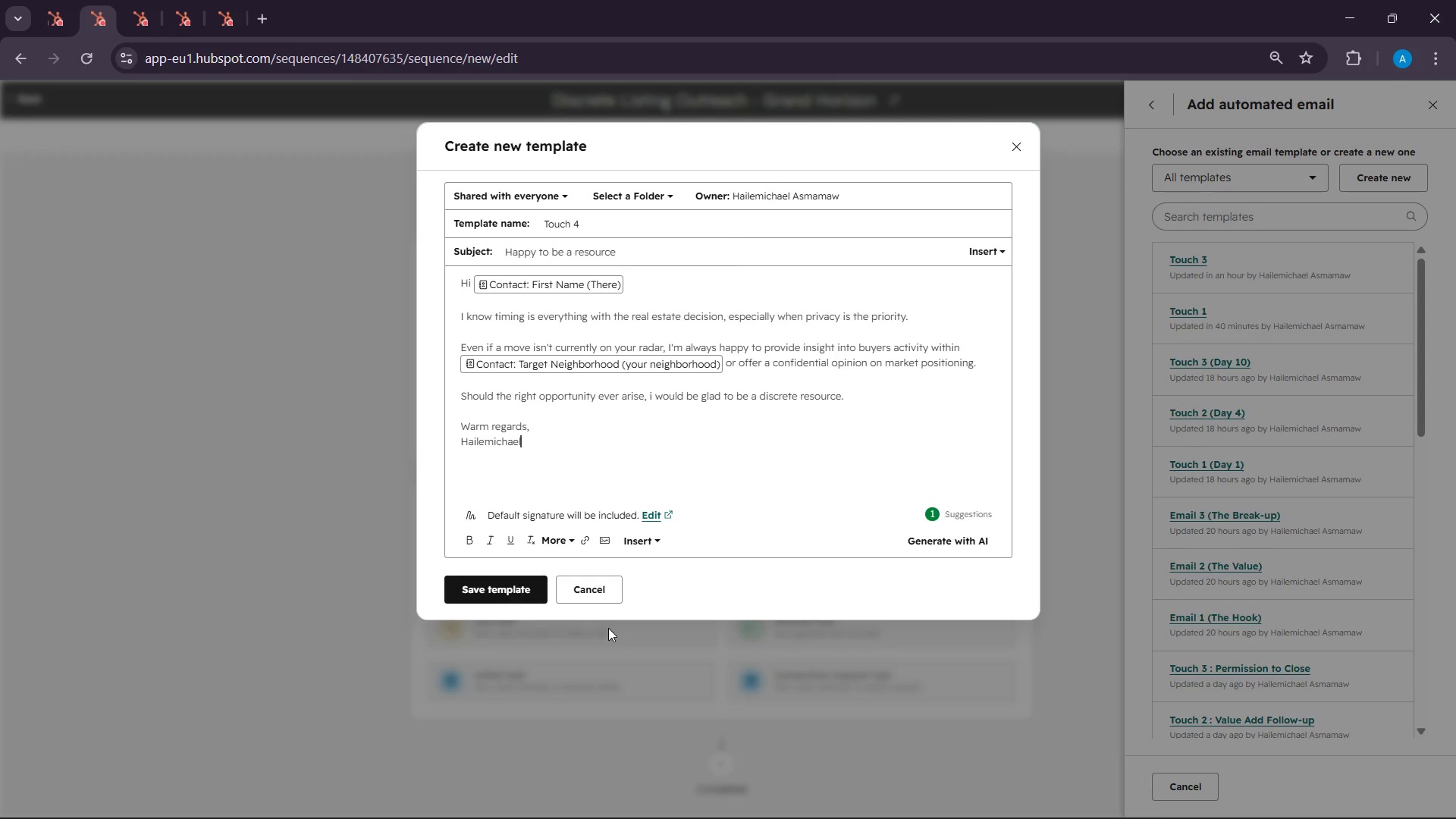 
wait(60.83)
 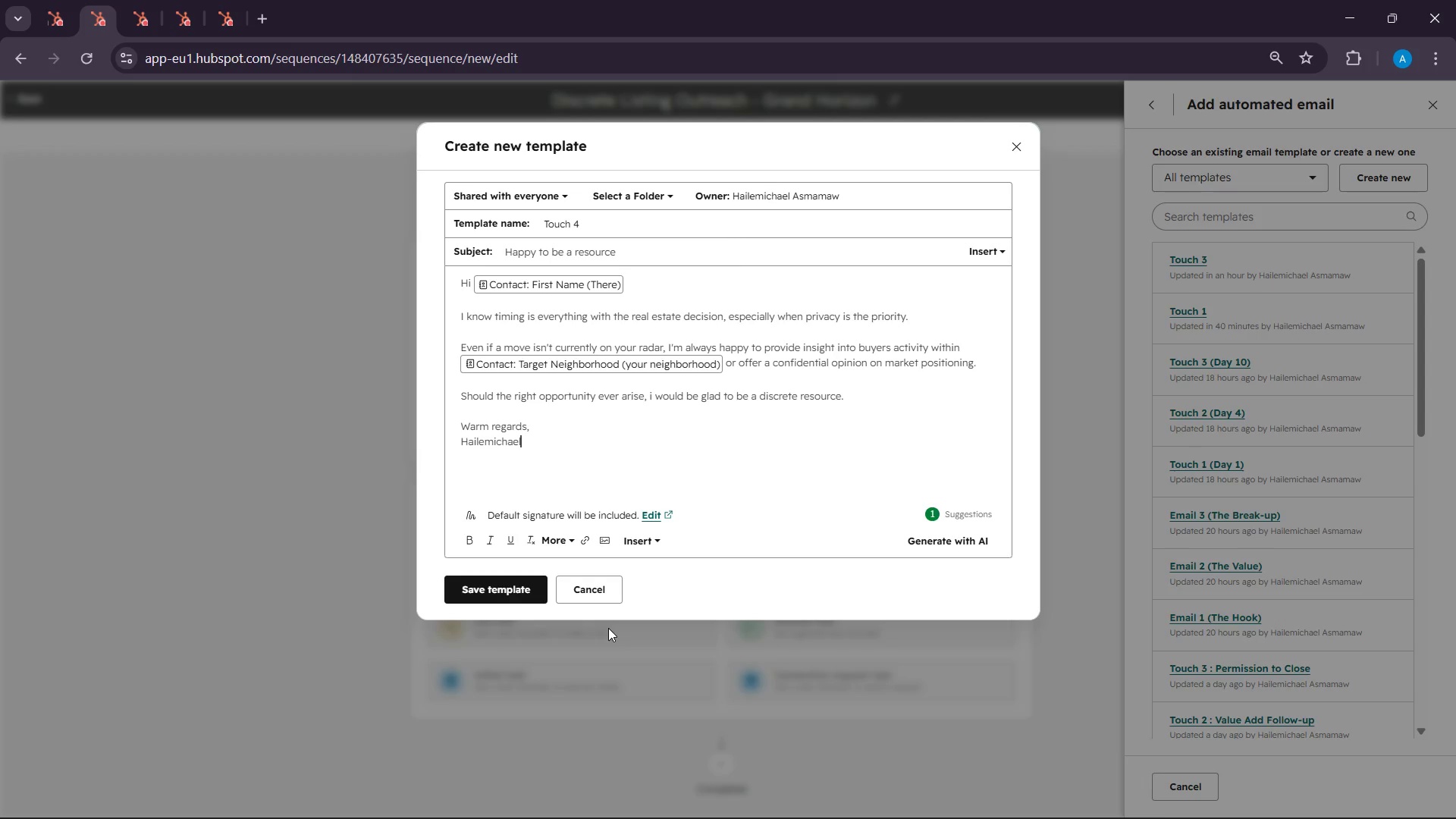 
left_click([528, 592])
 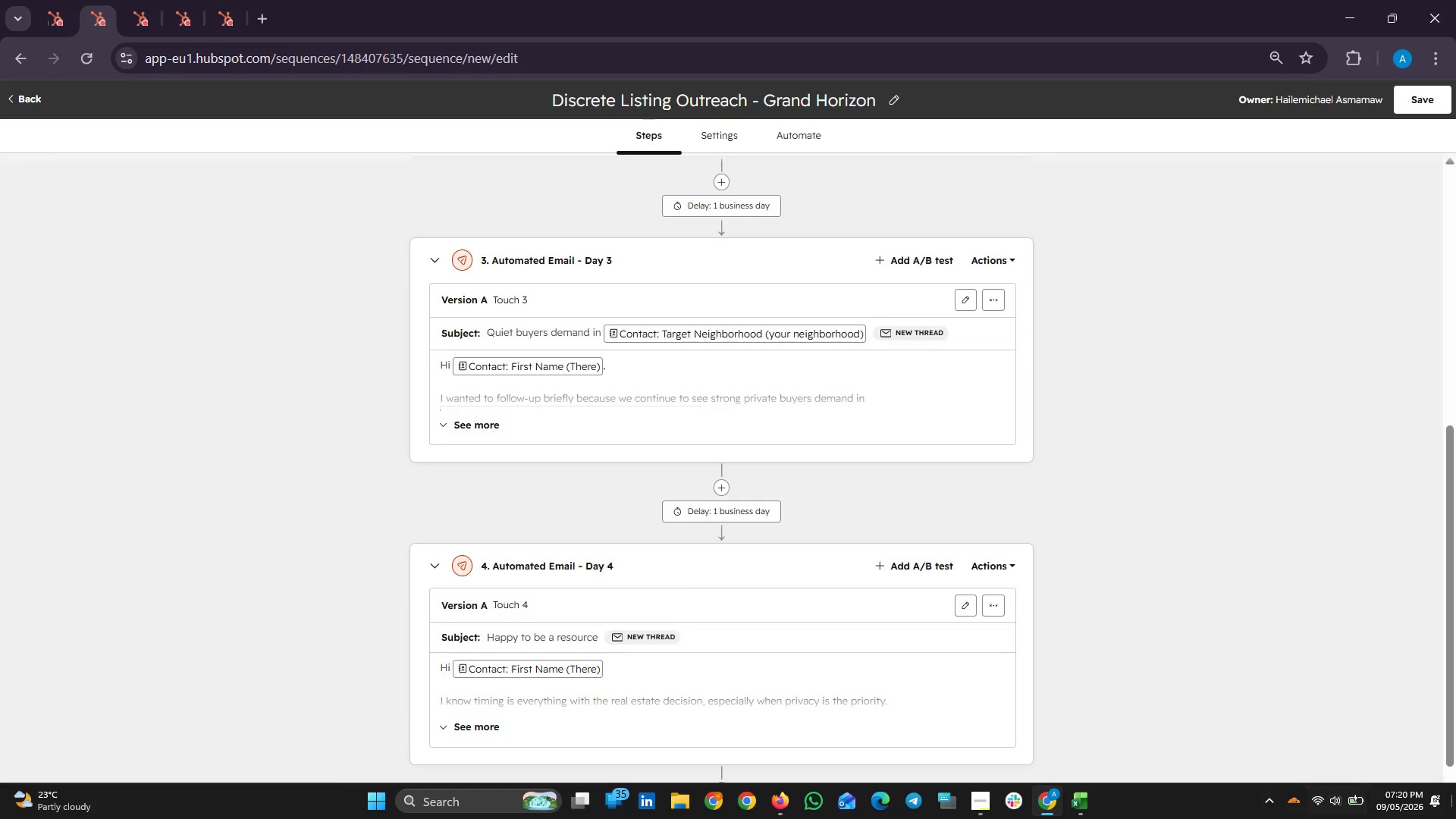 
scroll: coordinate [1058, 495], scroll_direction: down, amount: 5.0
 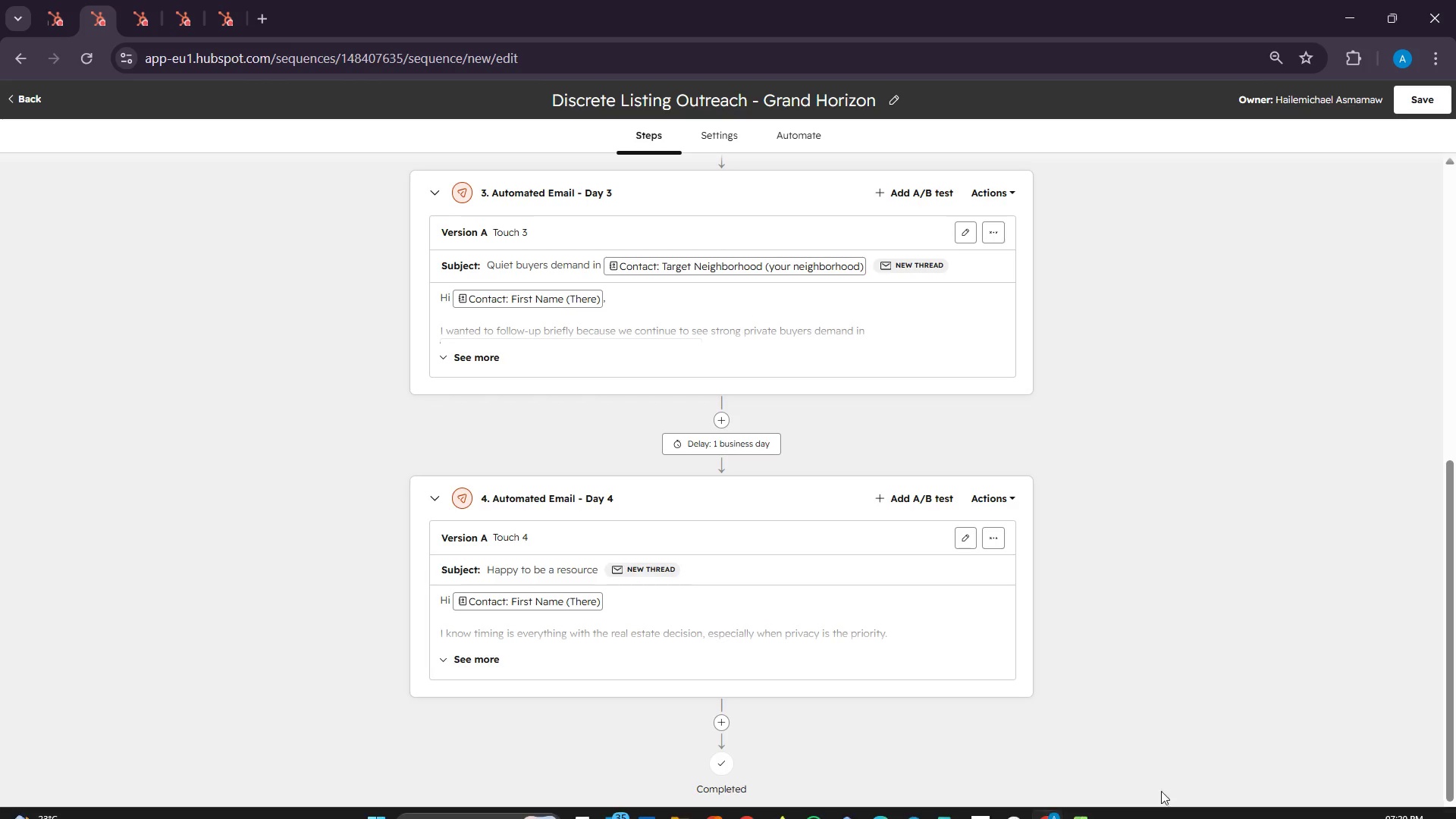 
left_click([978, 795])